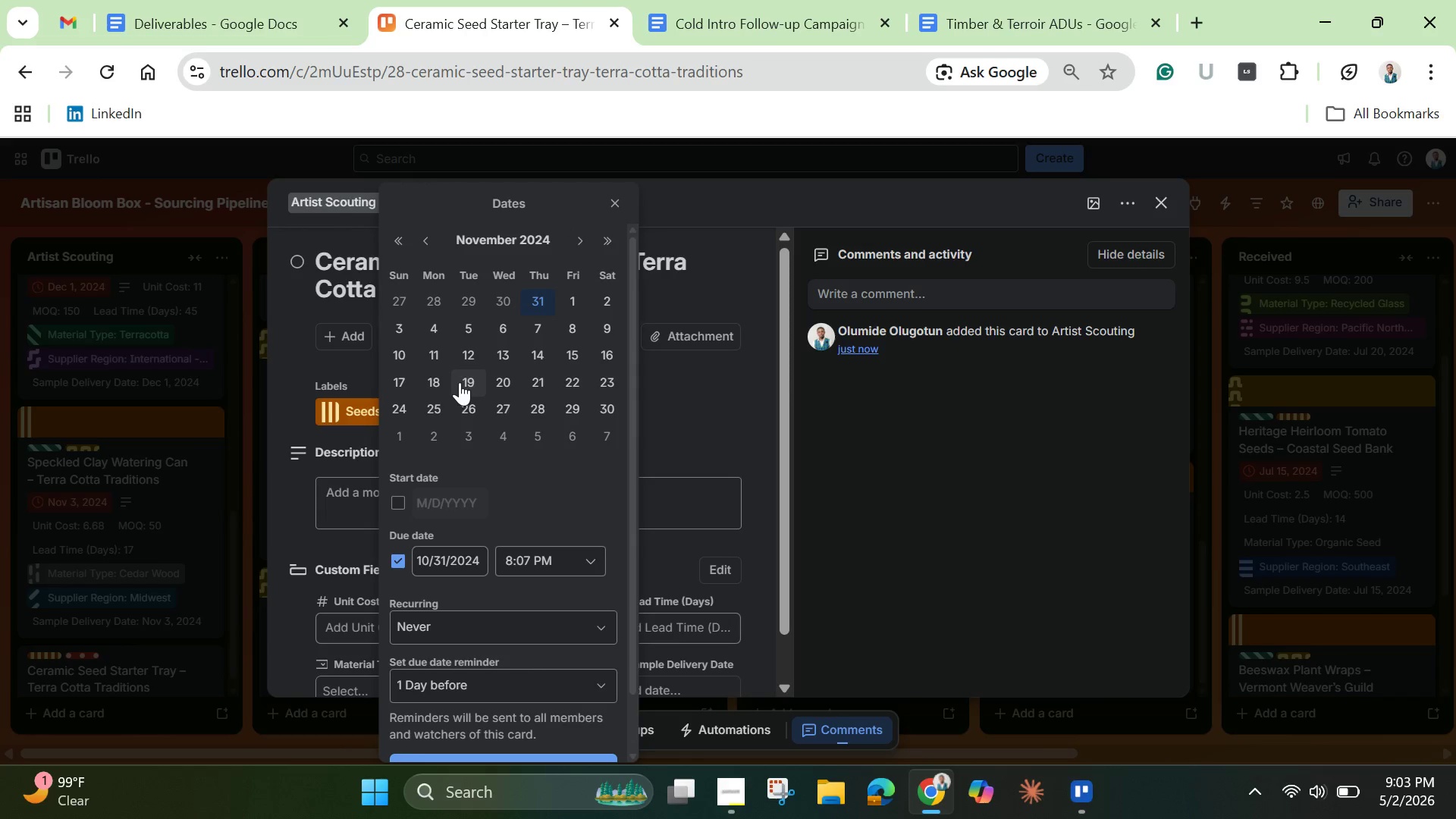 
left_click([608, 356])
 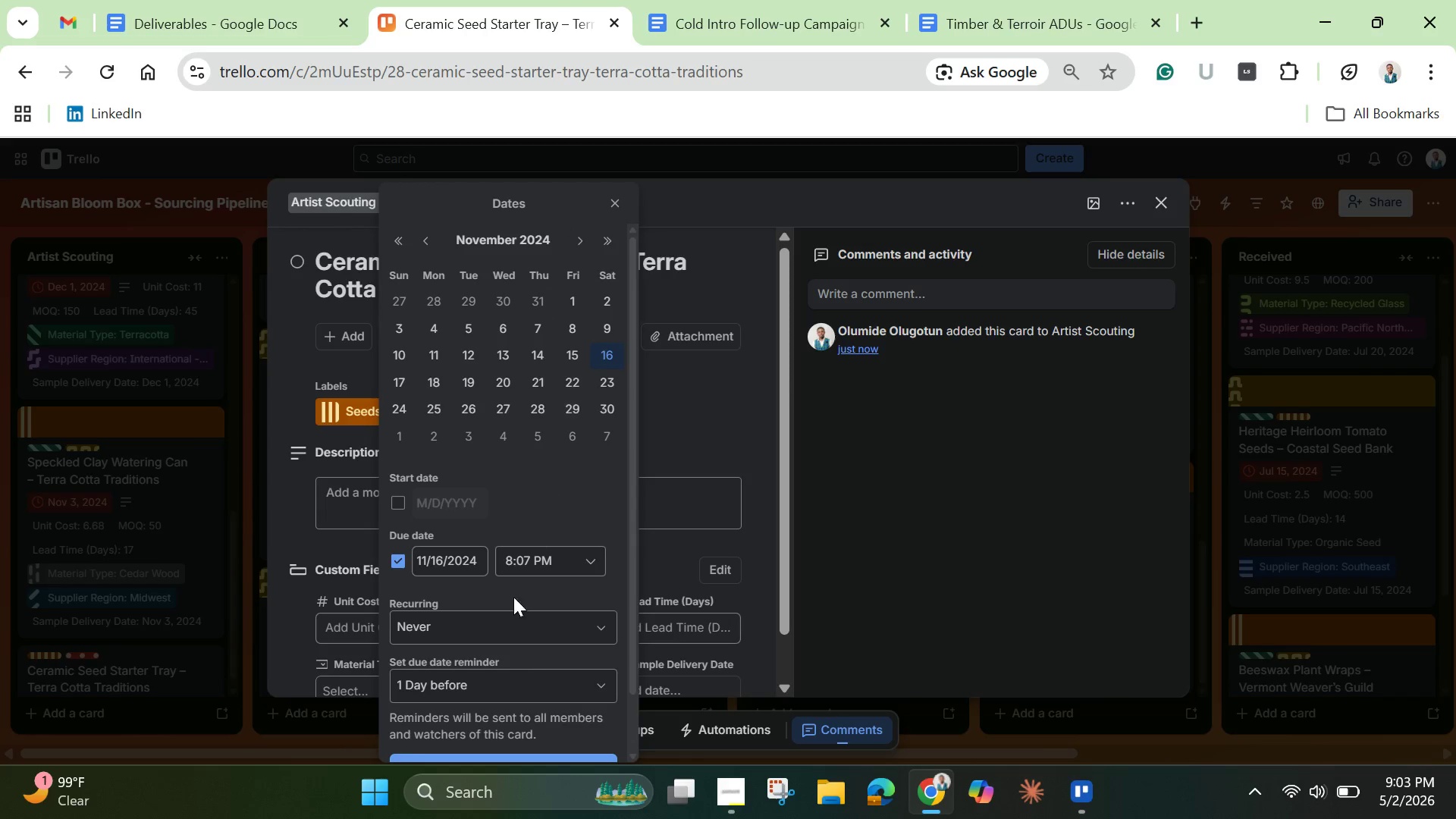 
scroll: coordinate [505, 629], scroll_direction: down, amount: 4.0
 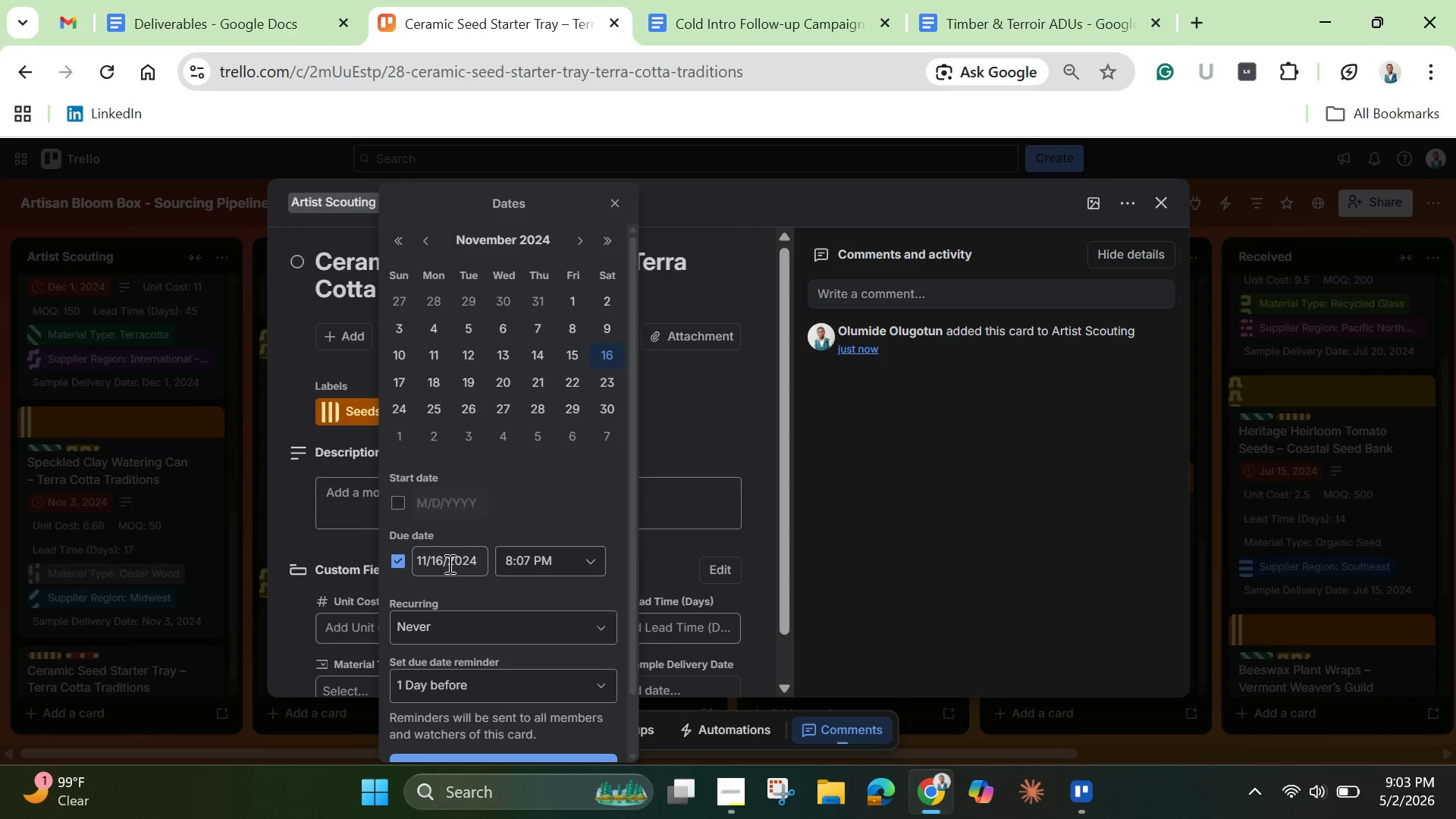 
left_click([447, 561])
 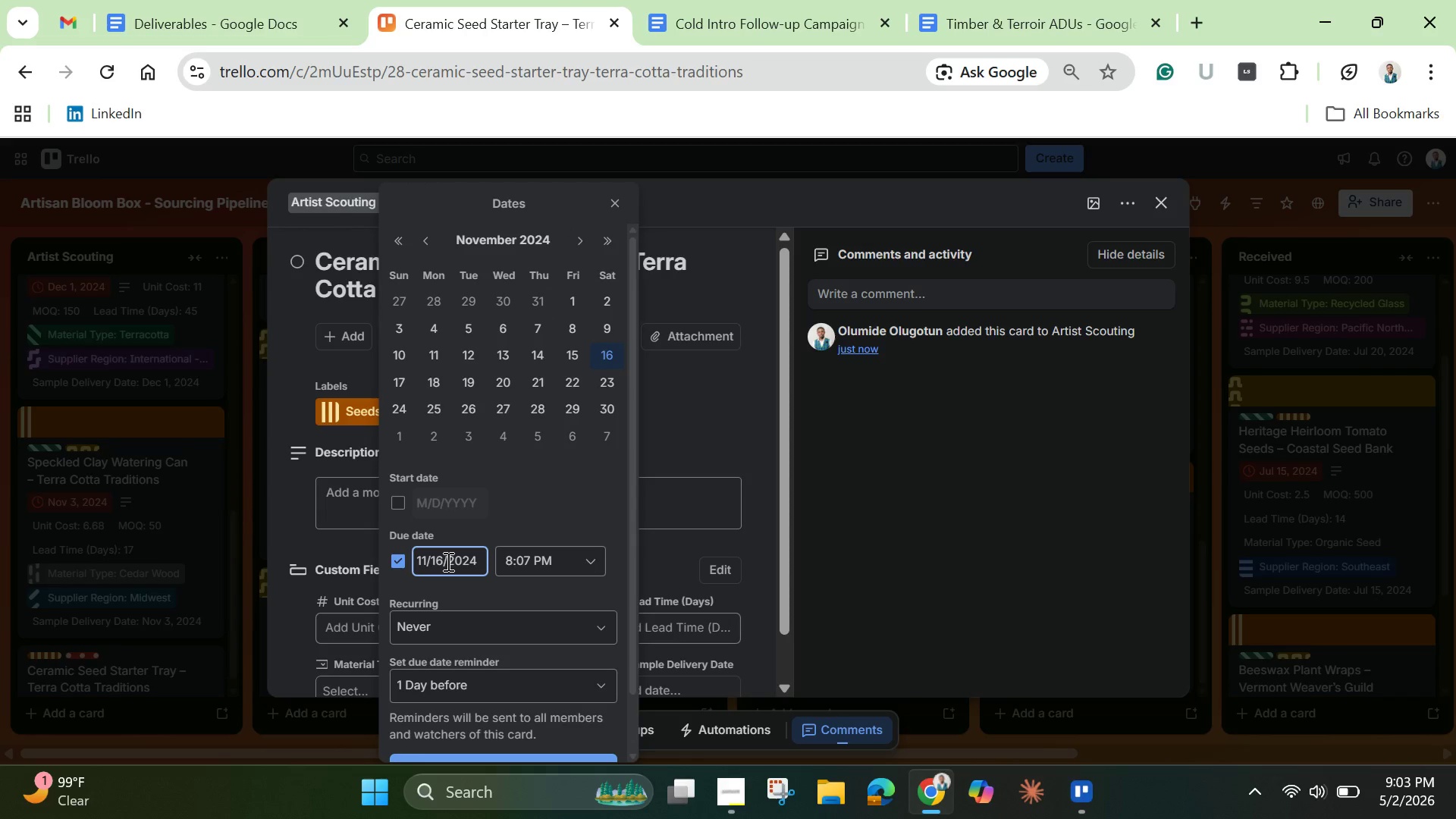 
key(Control+A)
 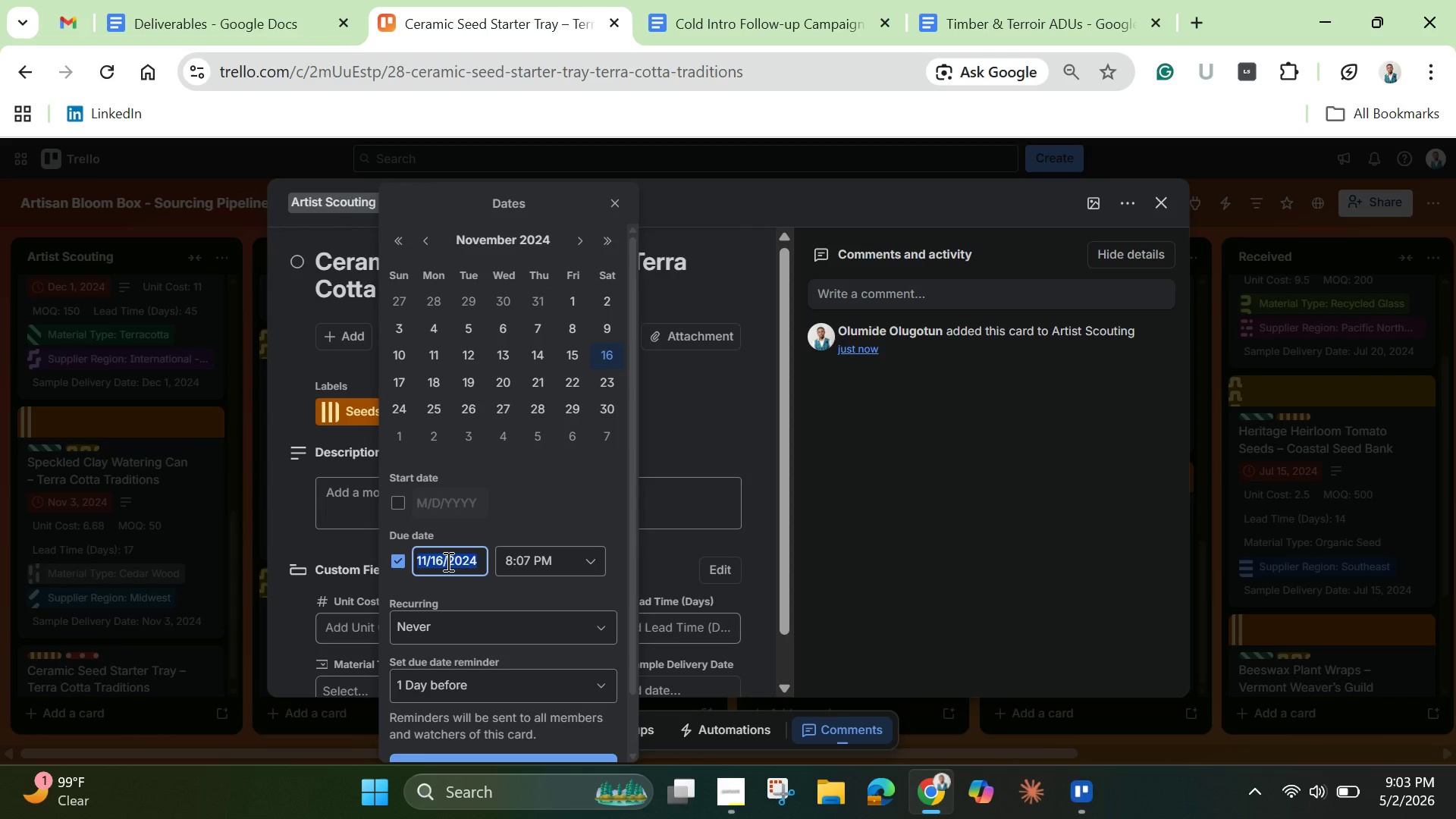 
key(Control+C)
 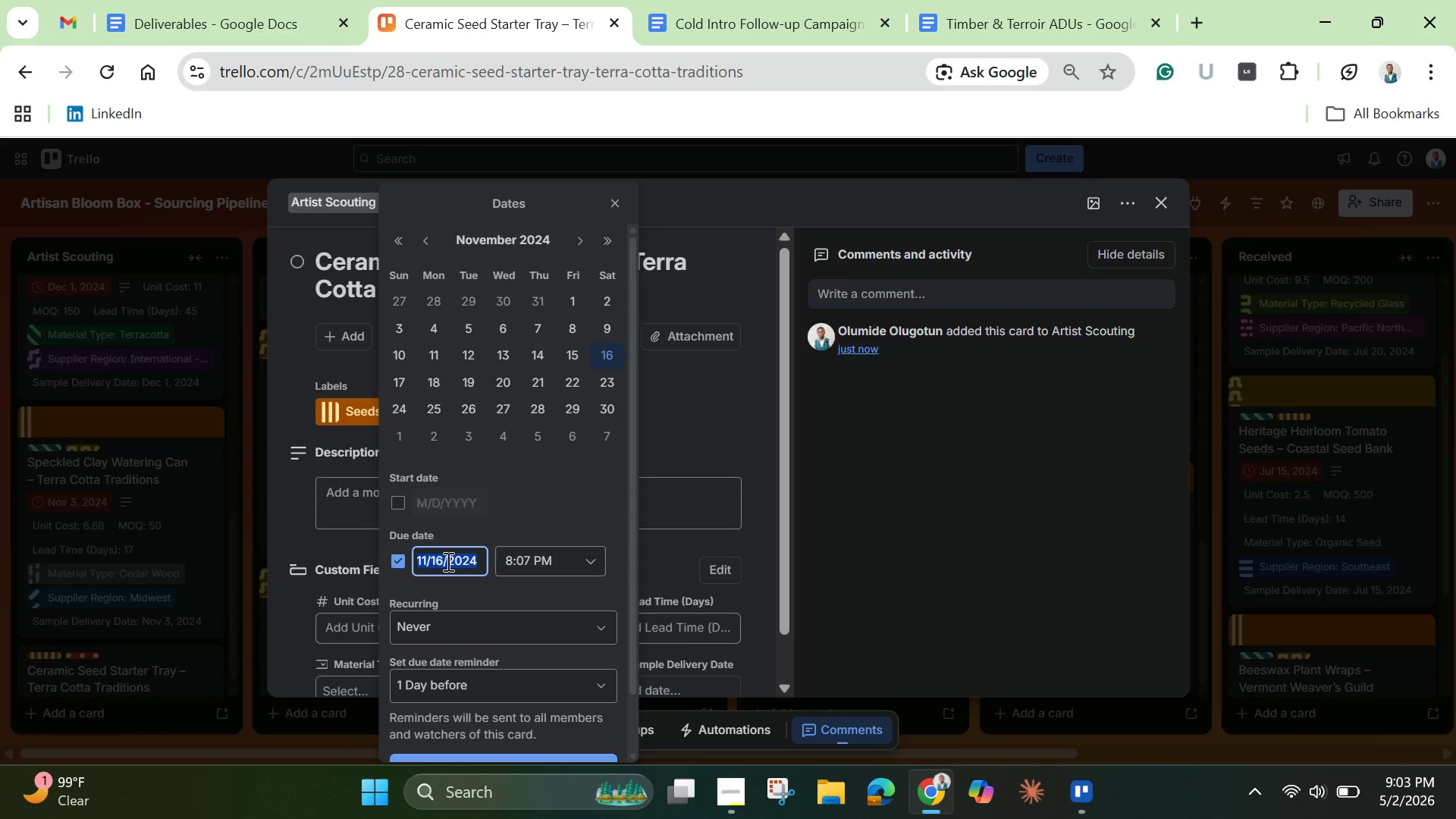 
scroll: coordinate [447, 562], scroll_direction: none, amount: 0.0
 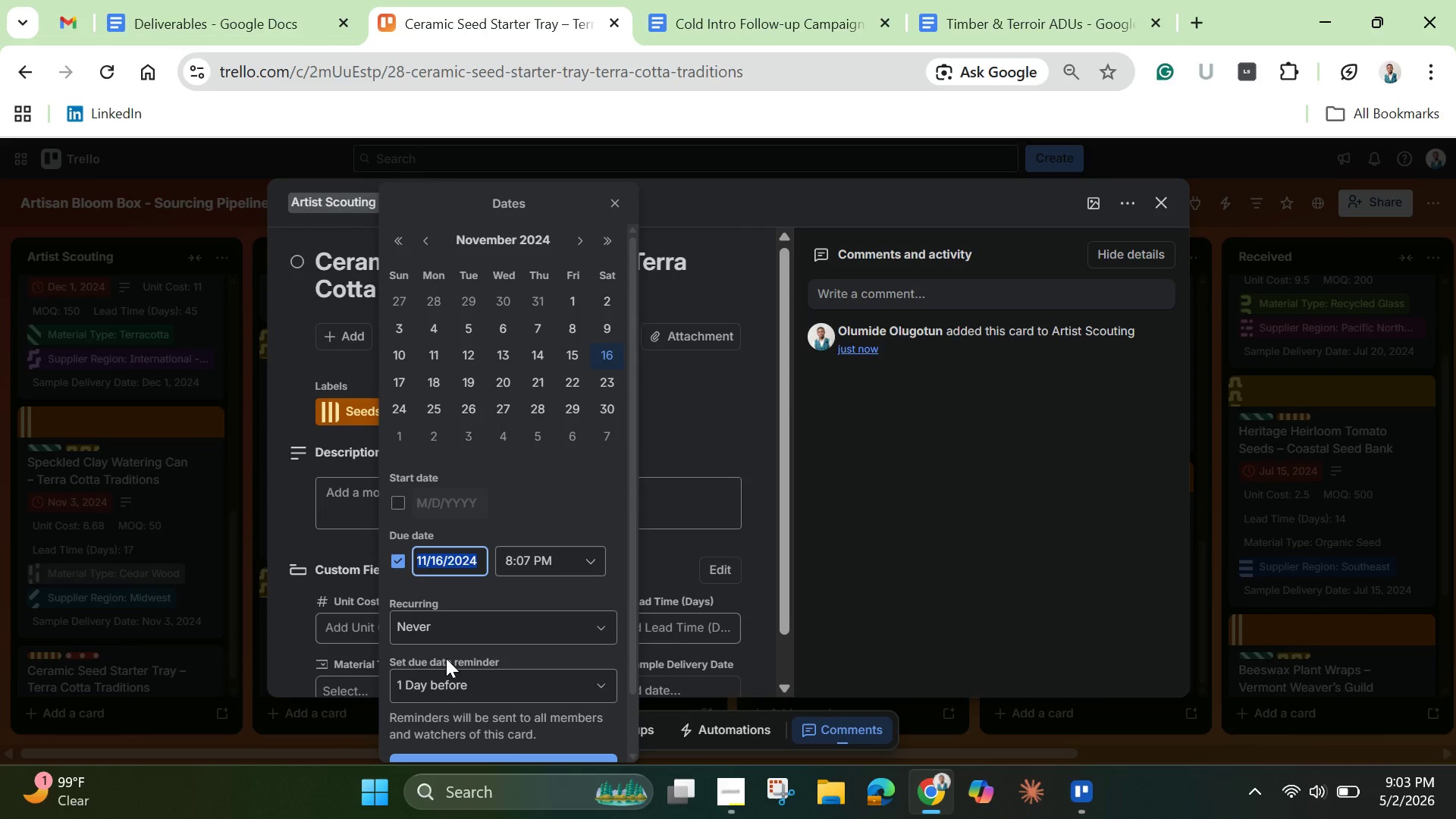 
scroll: coordinate [453, 657], scroll_direction: up, amount: 3.0
 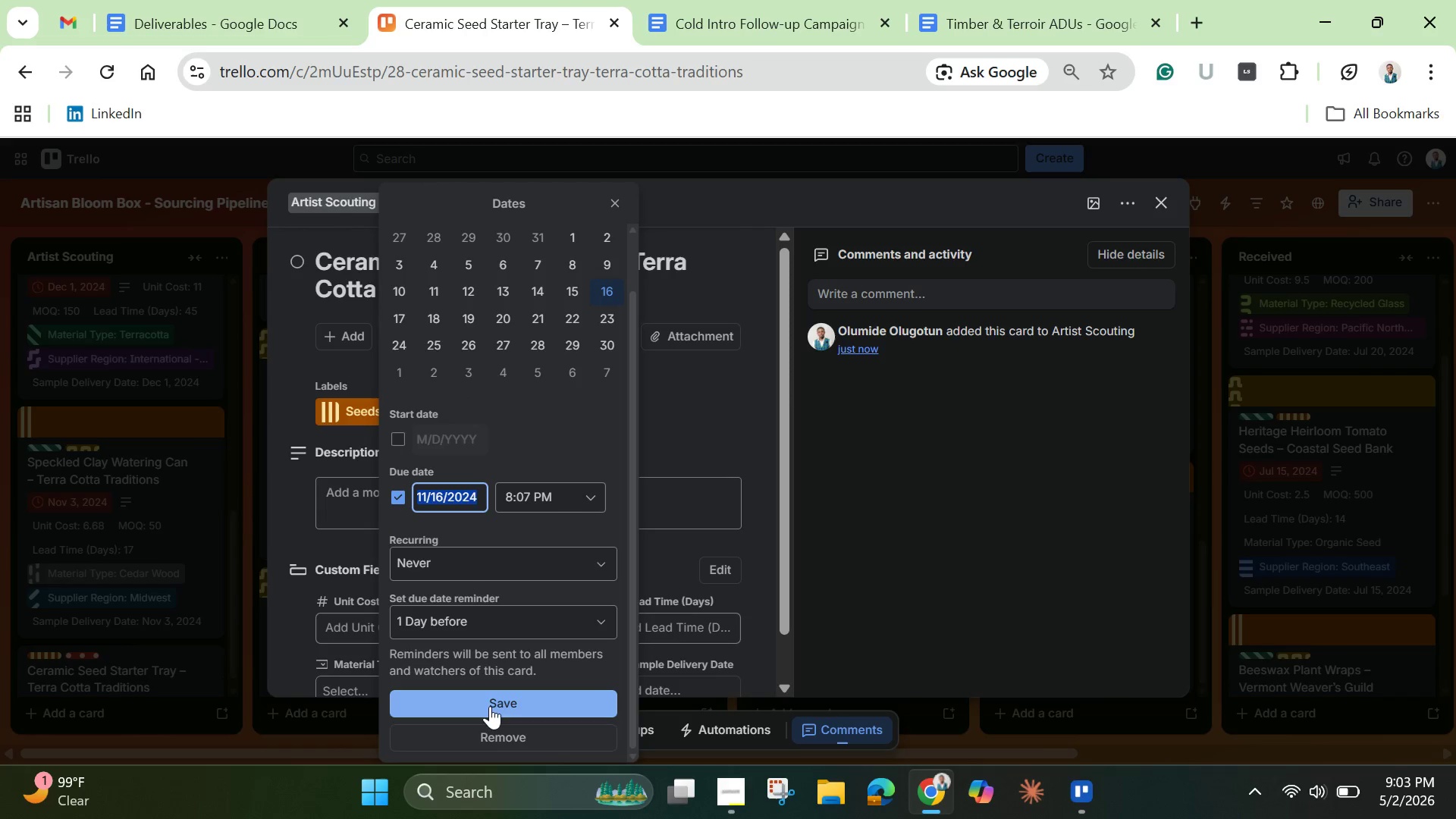 
left_click([491, 700])
 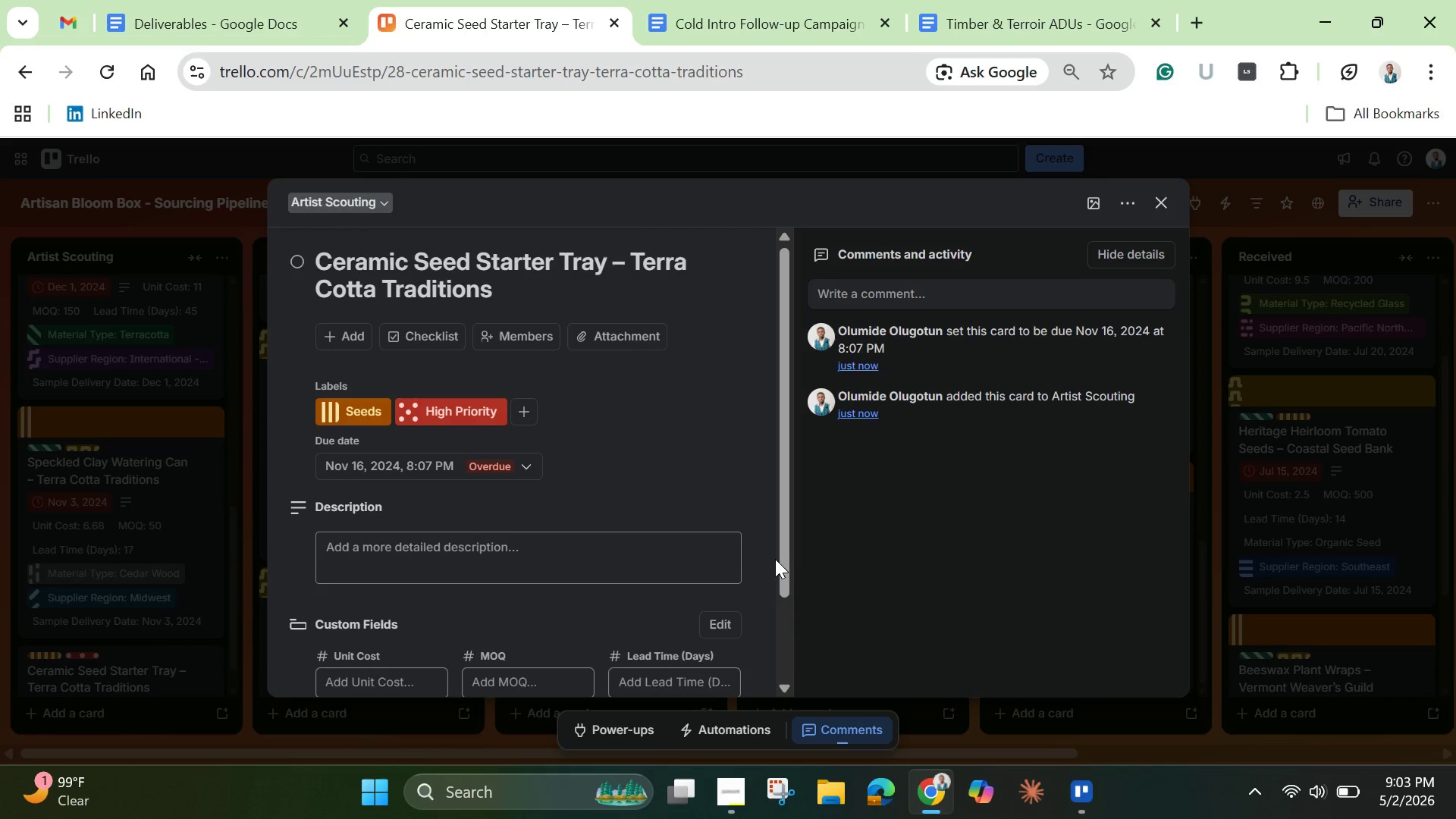 
left_click_drag(start_coordinate=[786, 570], to_coordinate=[795, 688])
 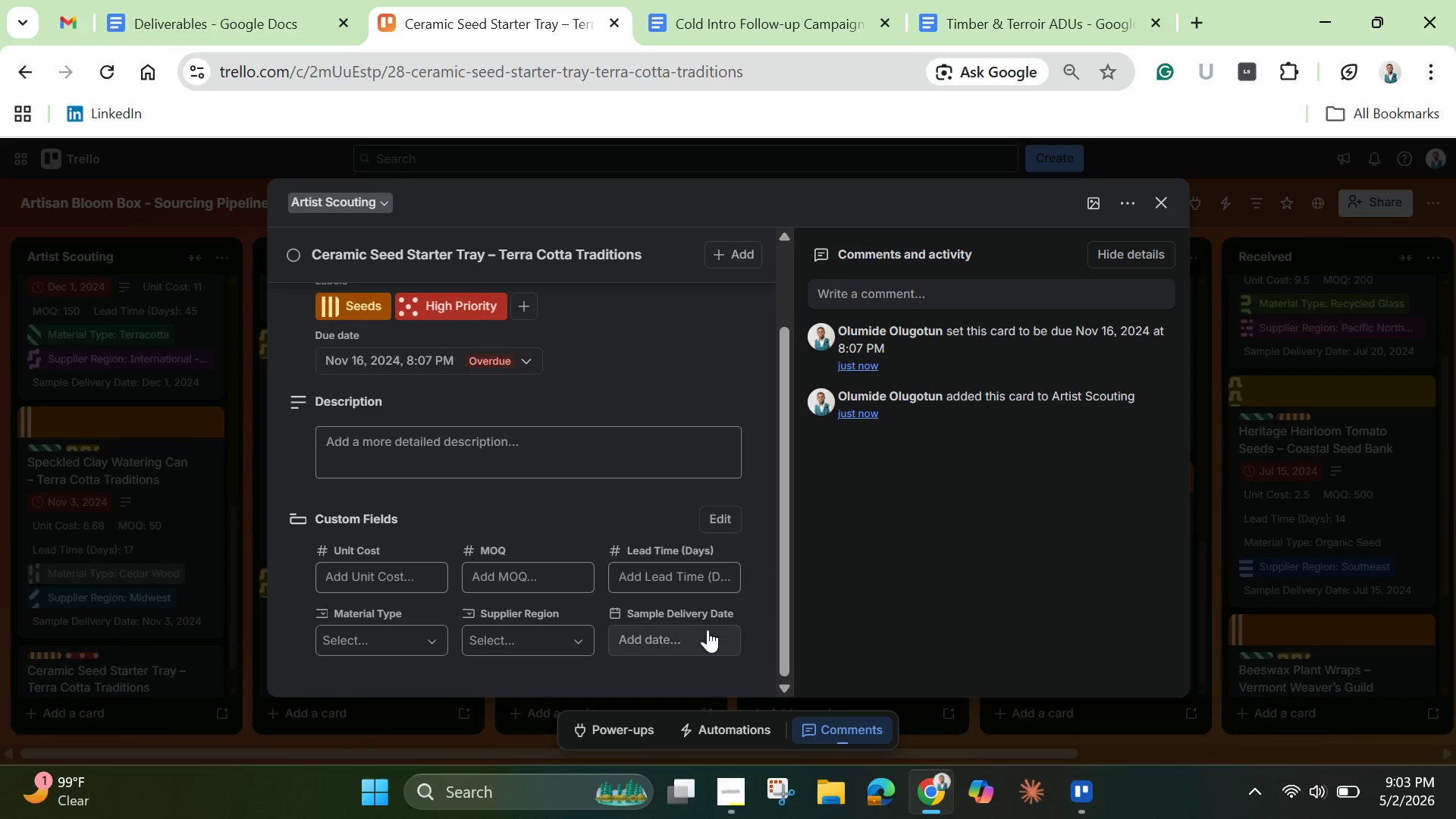 
left_click([708, 629])
 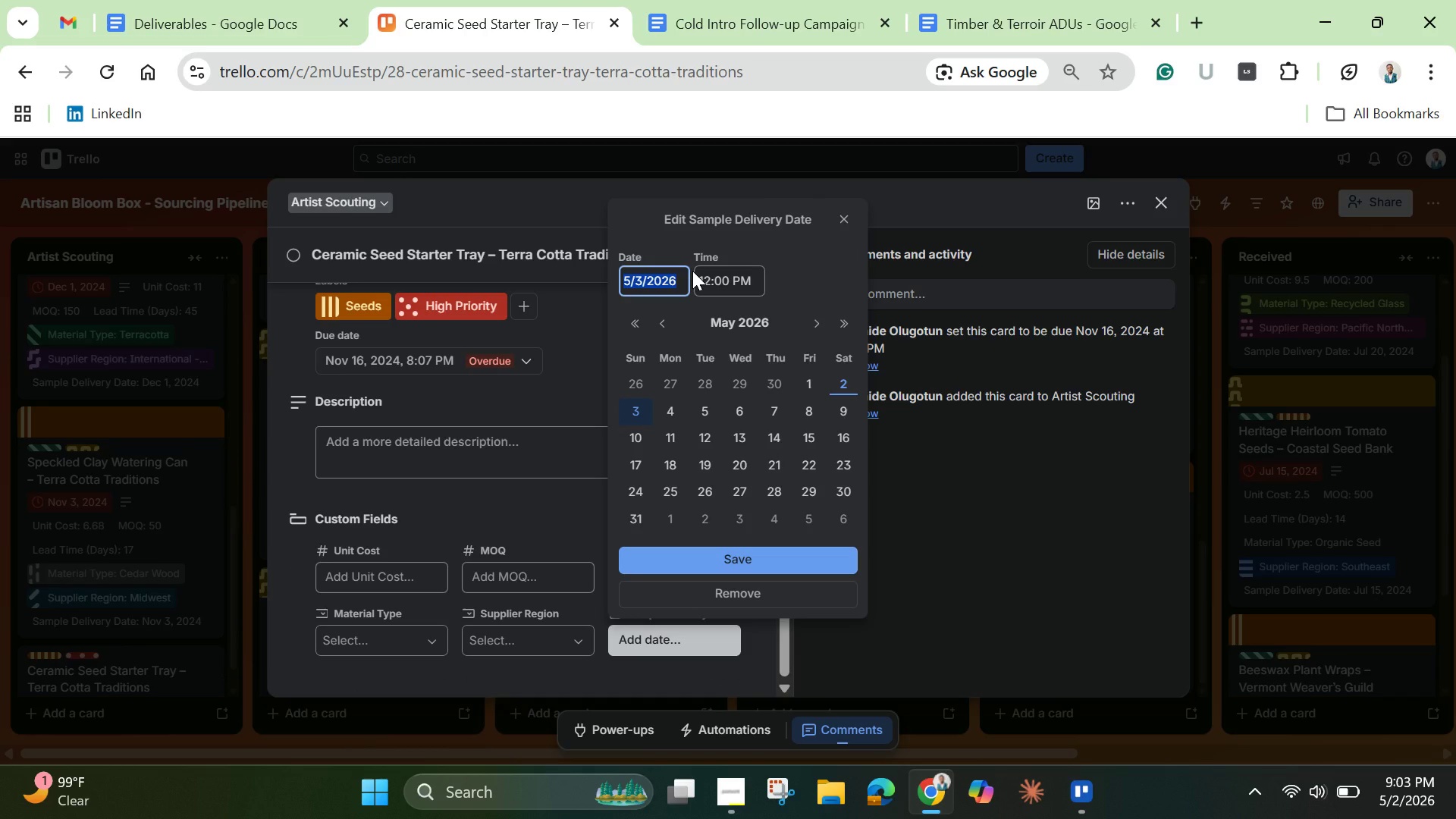 
key(Backspace)
 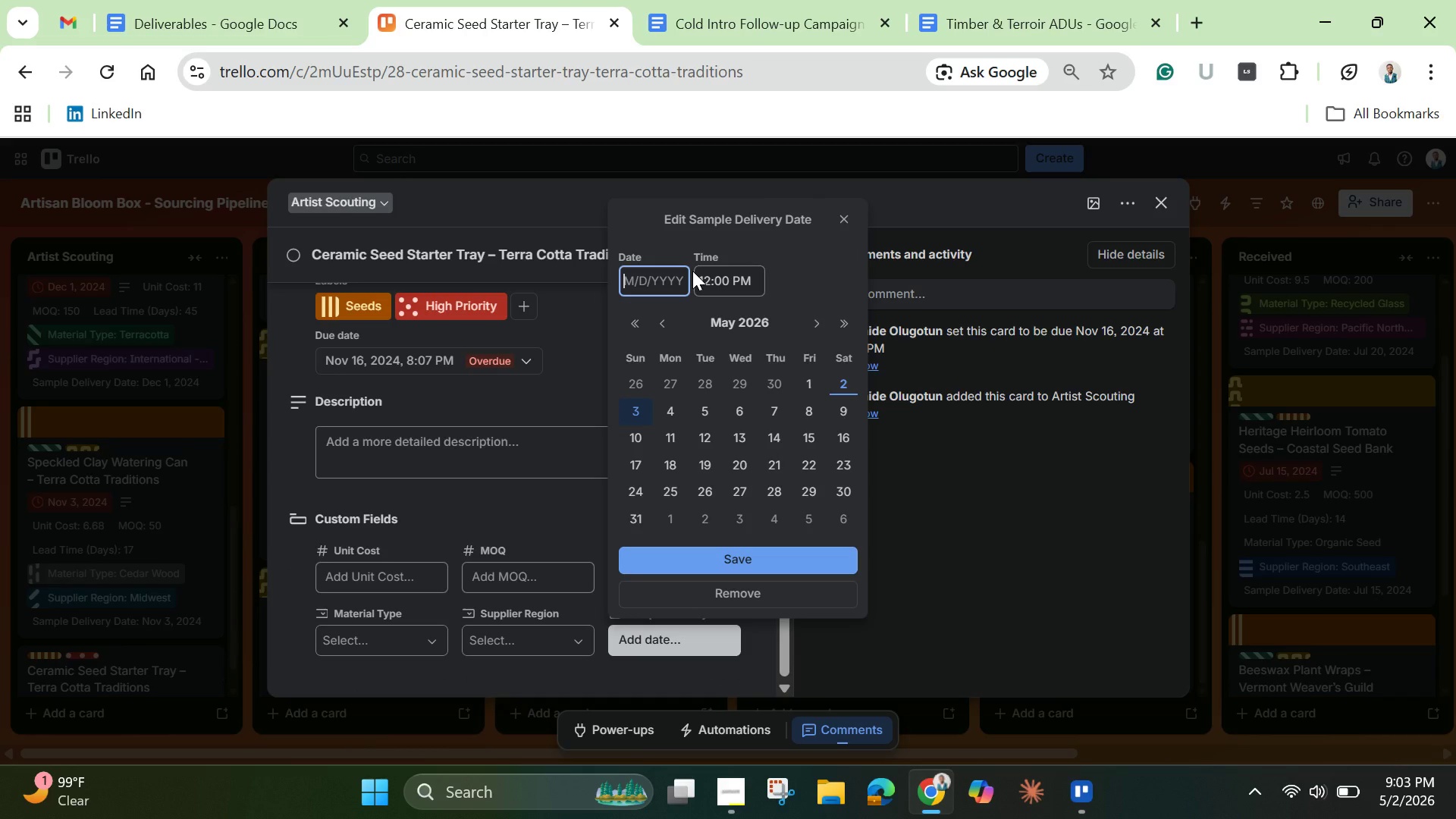 
key(Control+V)
 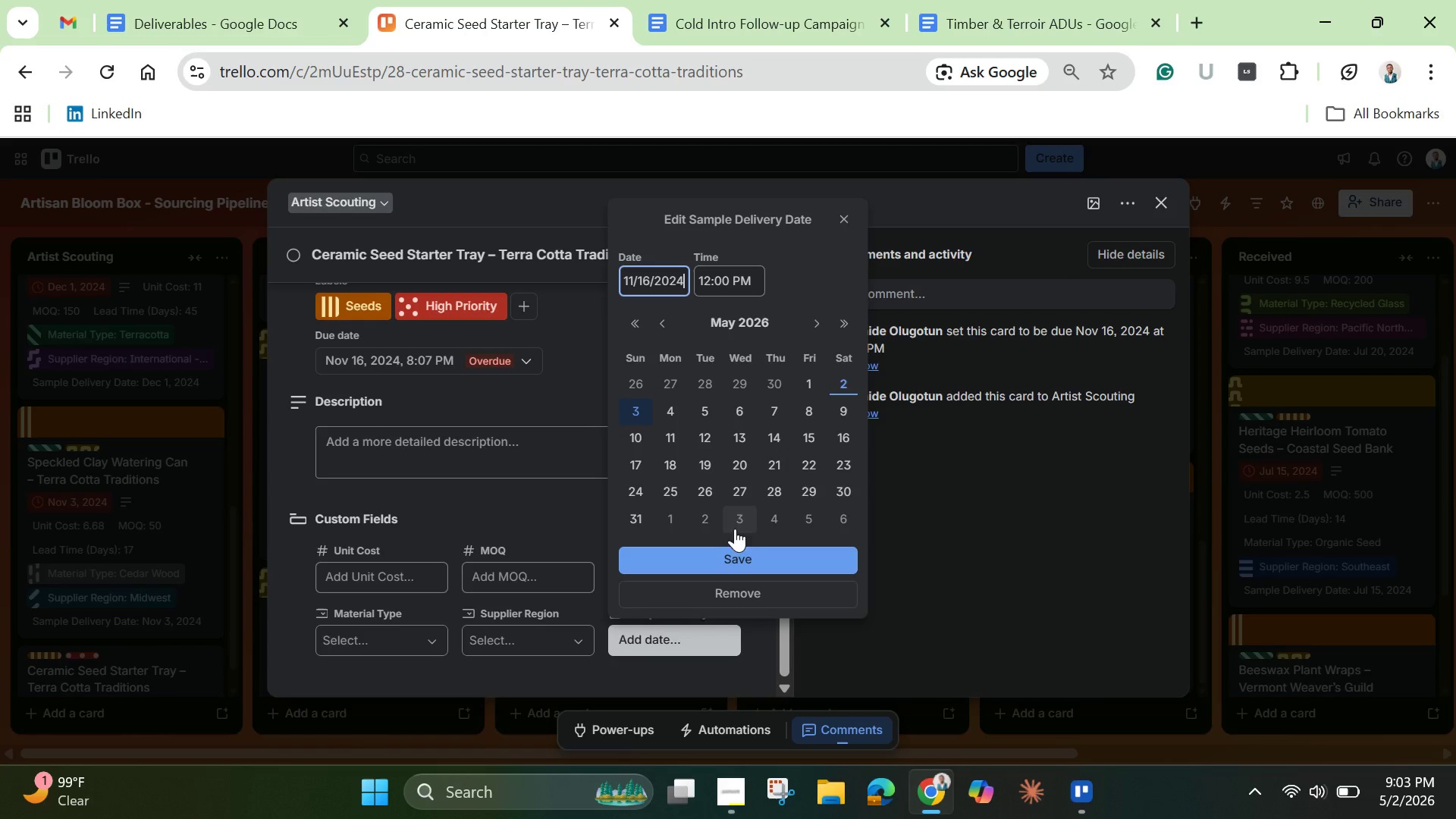 
left_click([733, 554])
 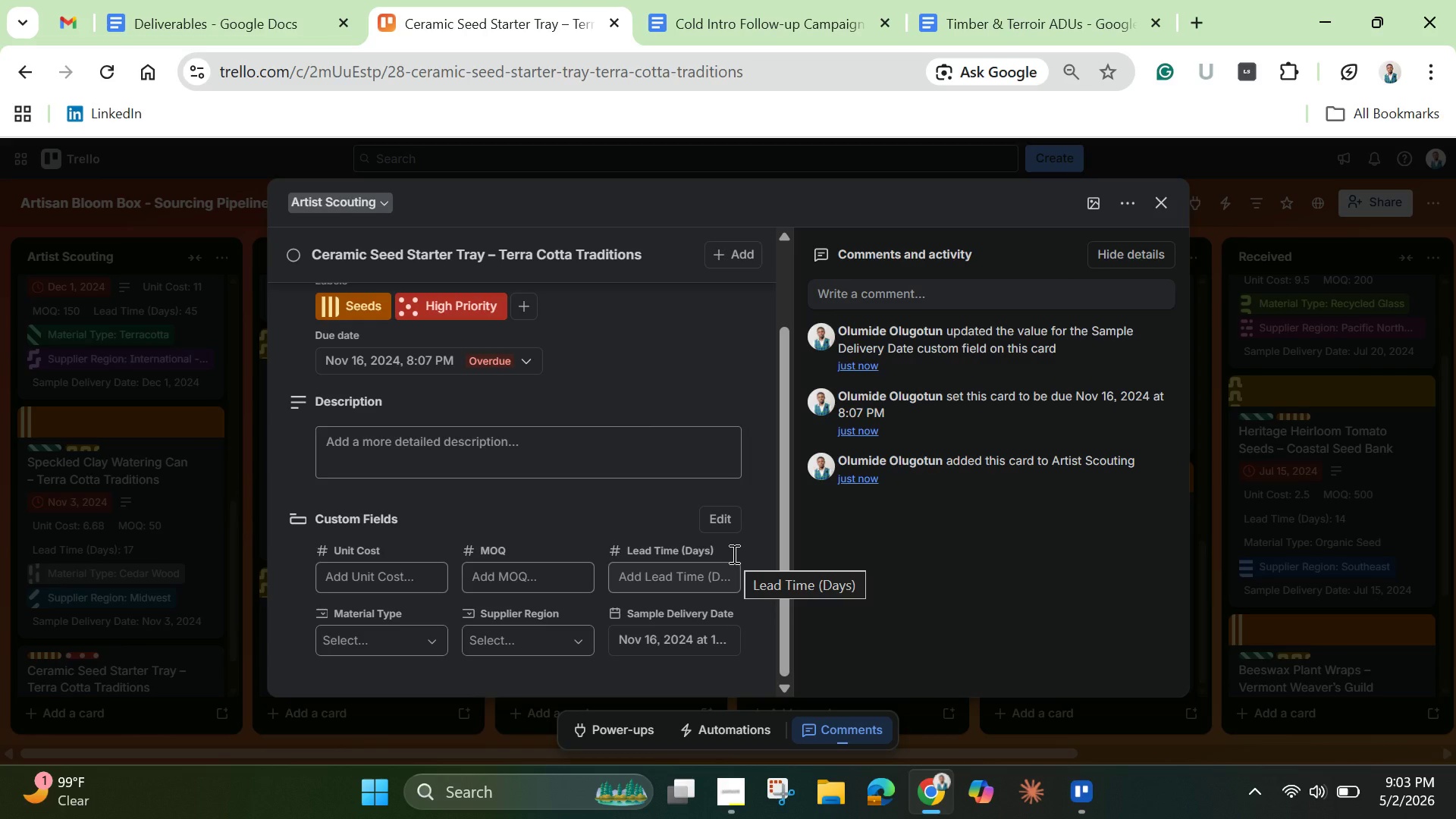 
wait(17.73)
 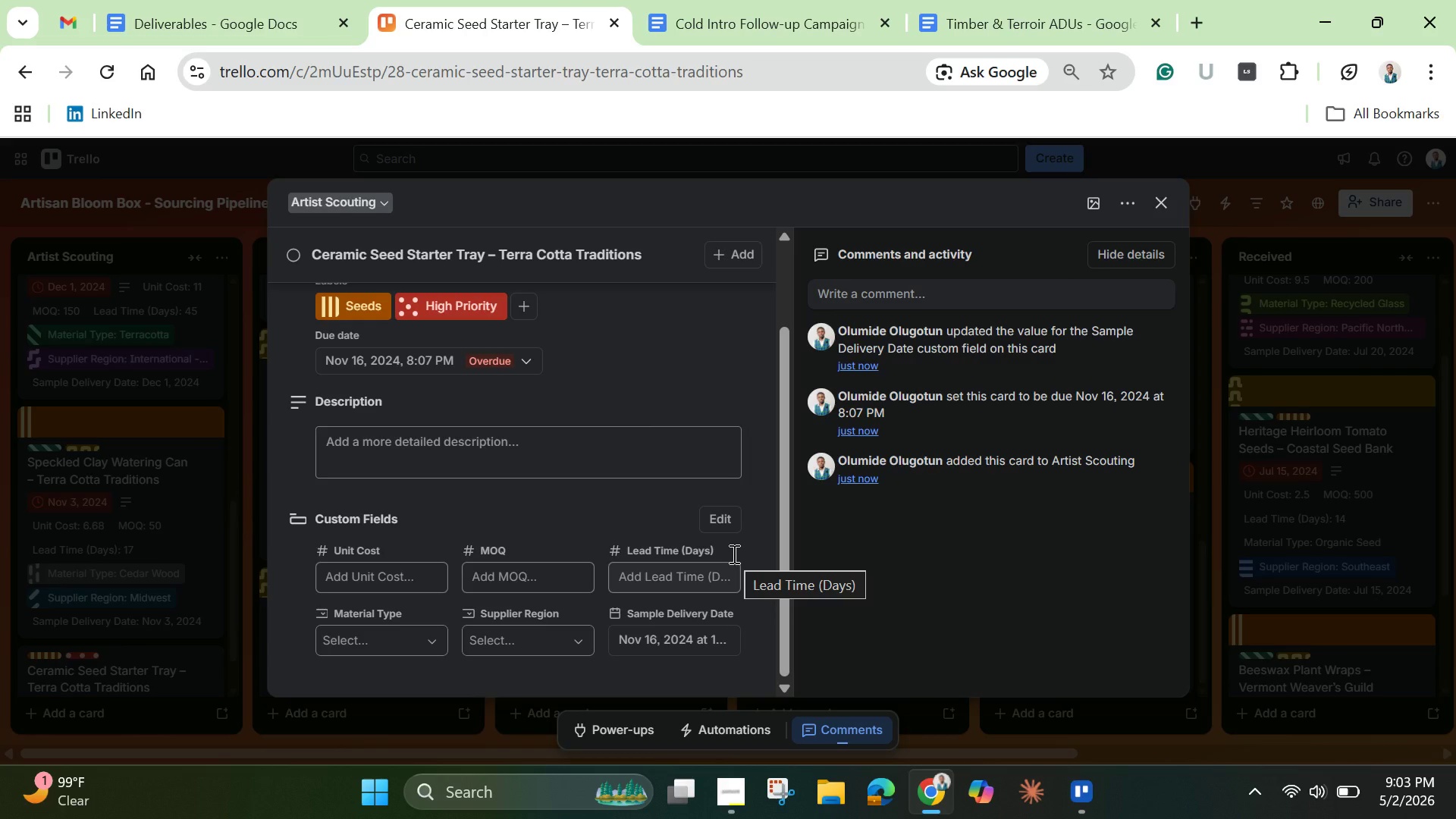 
left_click_drag(start_coordinate=[783, 510], to_coordinate=[793, 378])
 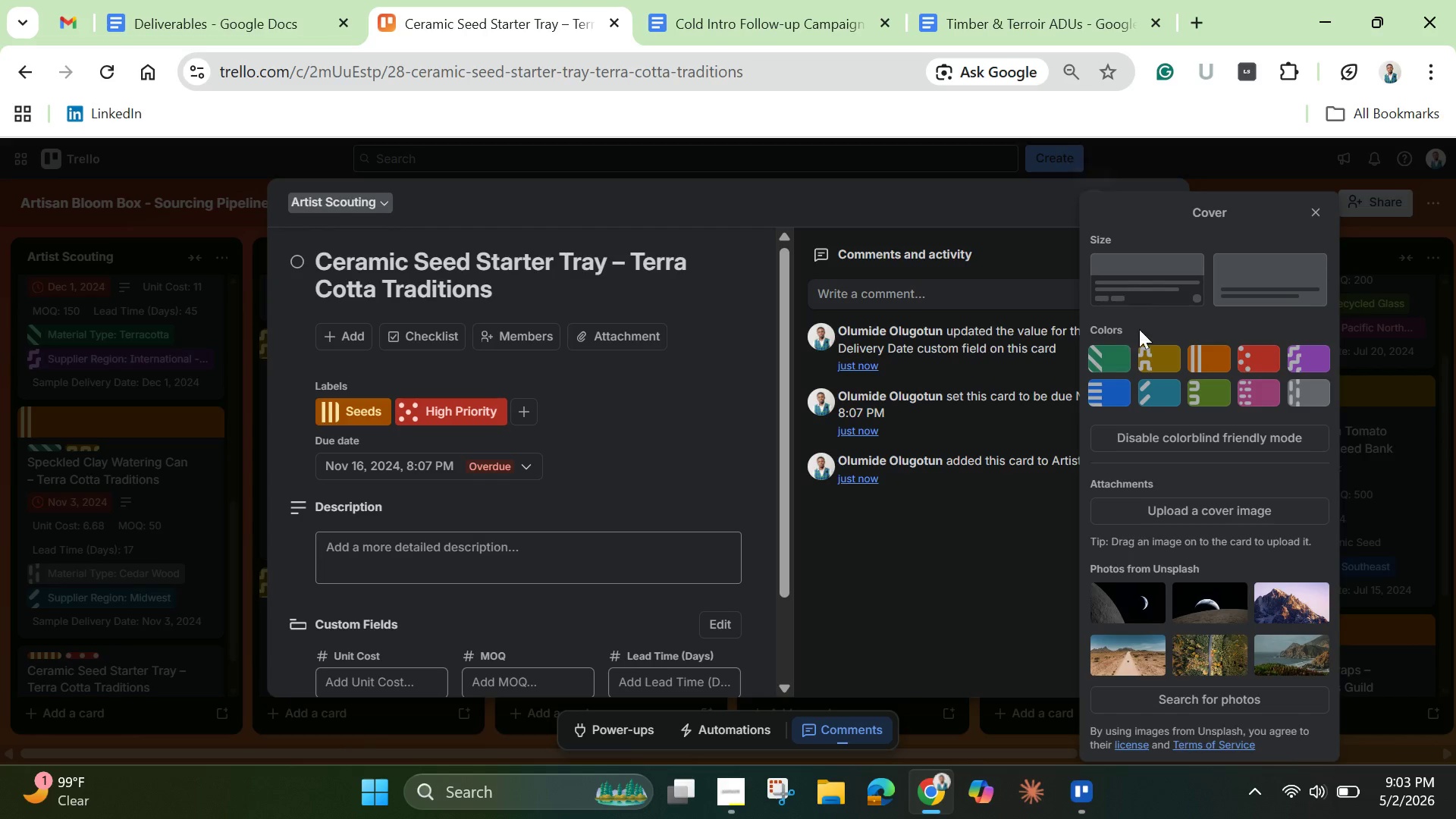 
left_click([1205, 356])
 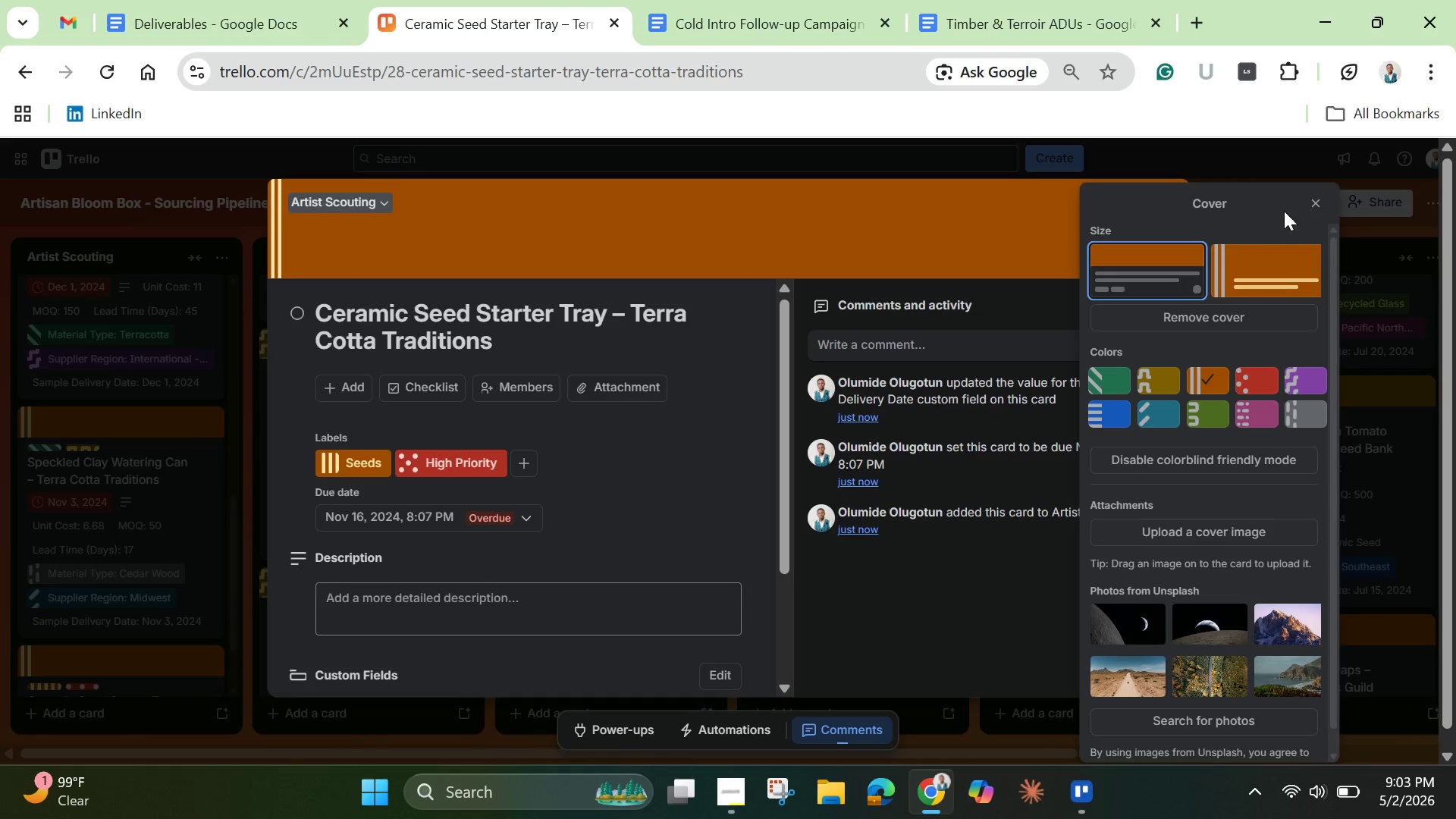 
left_click([1307, 209])
 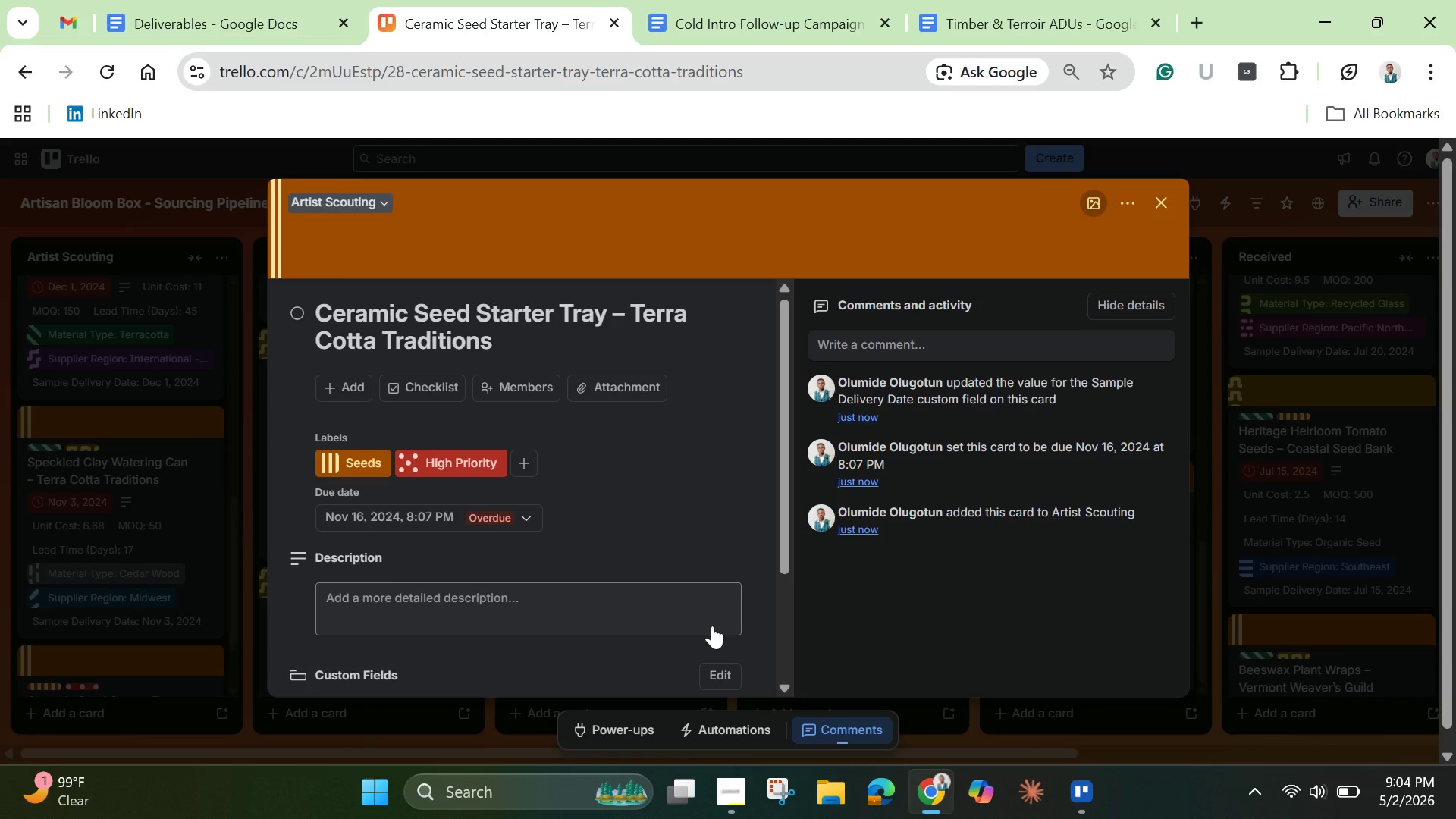 
wait(26.55)
 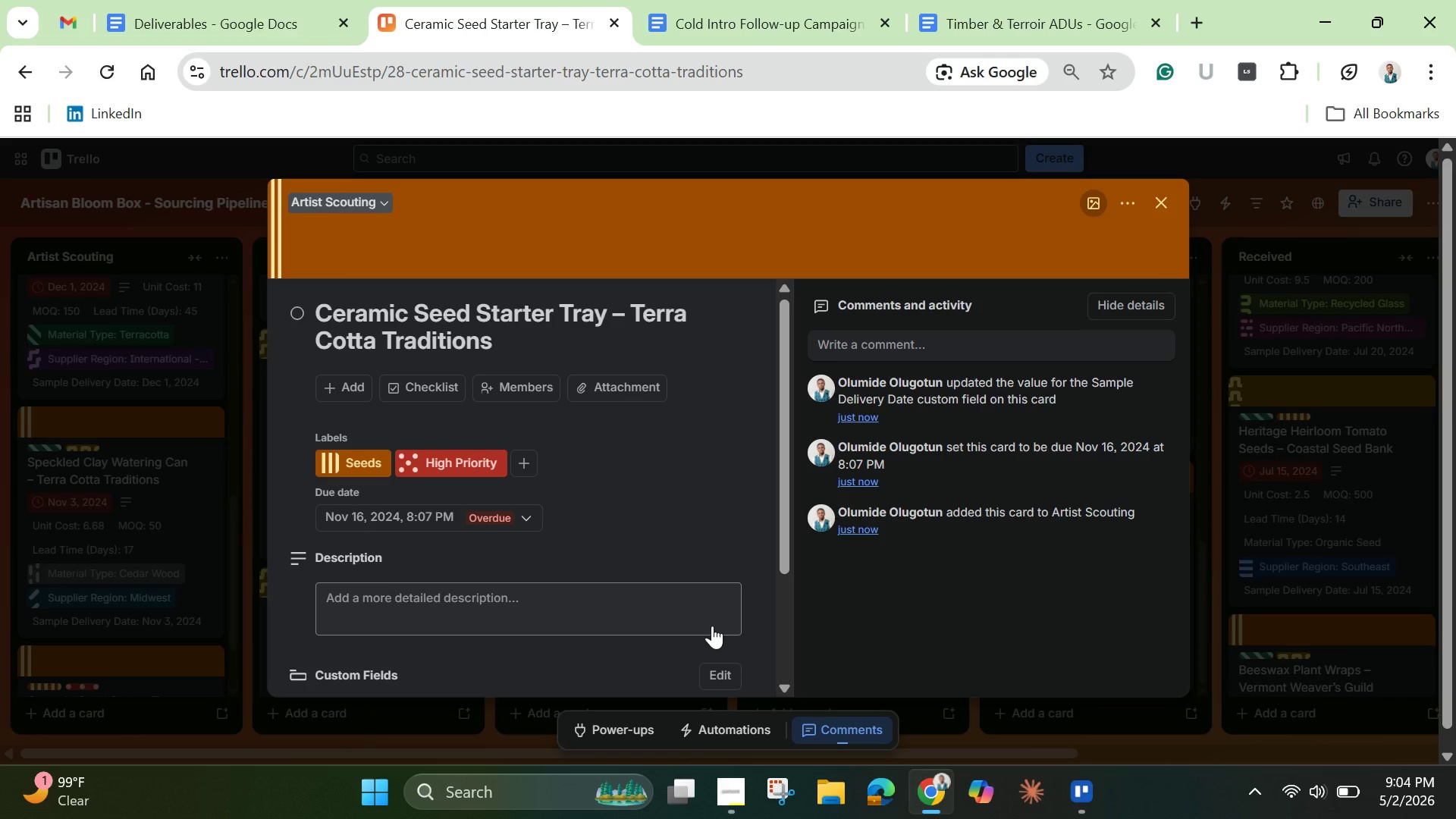 
left_click_drag(start_coordinate=[789, 466], to_coordinate=[772, 626])
 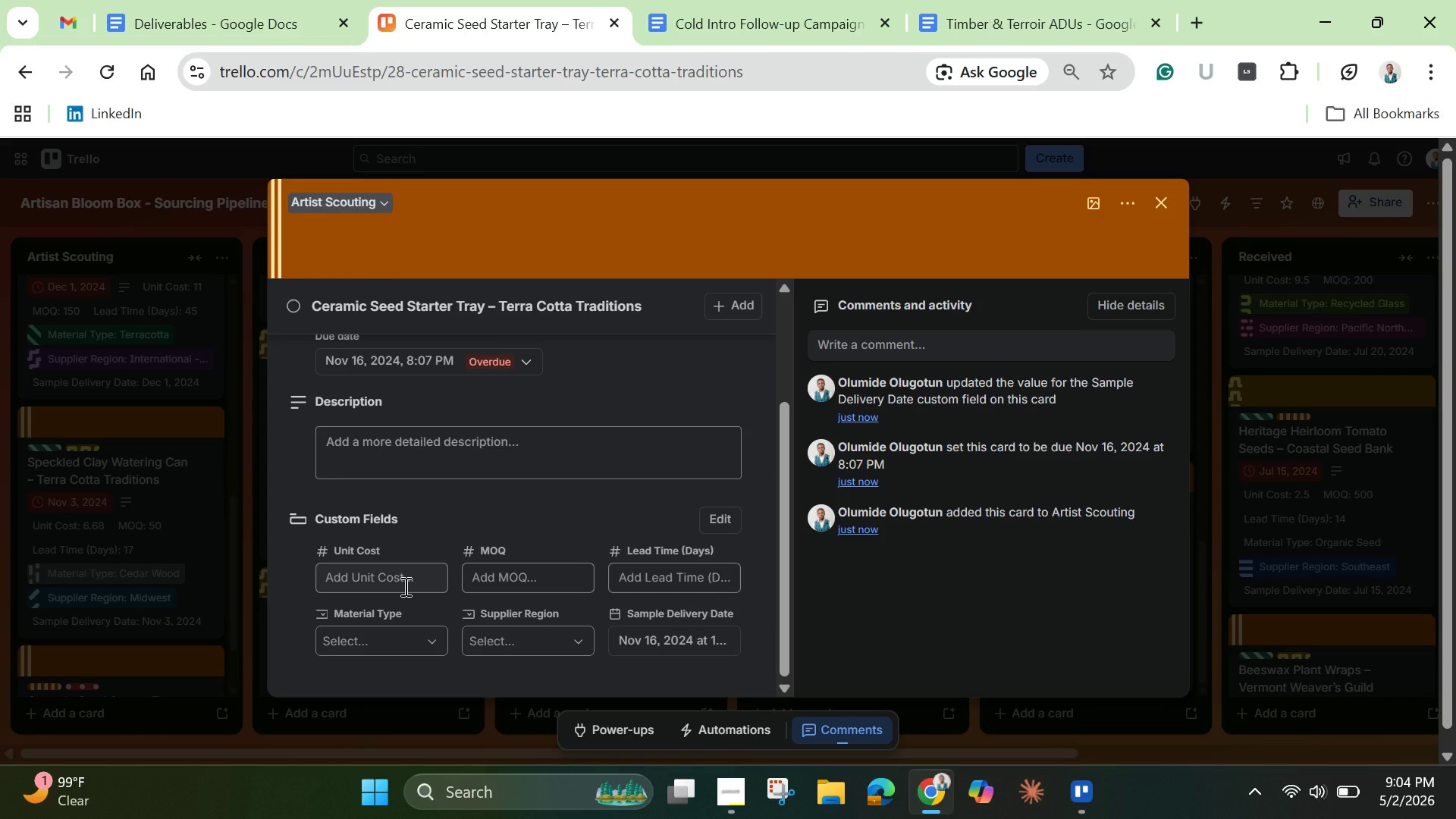 
left_click([404, 586])
 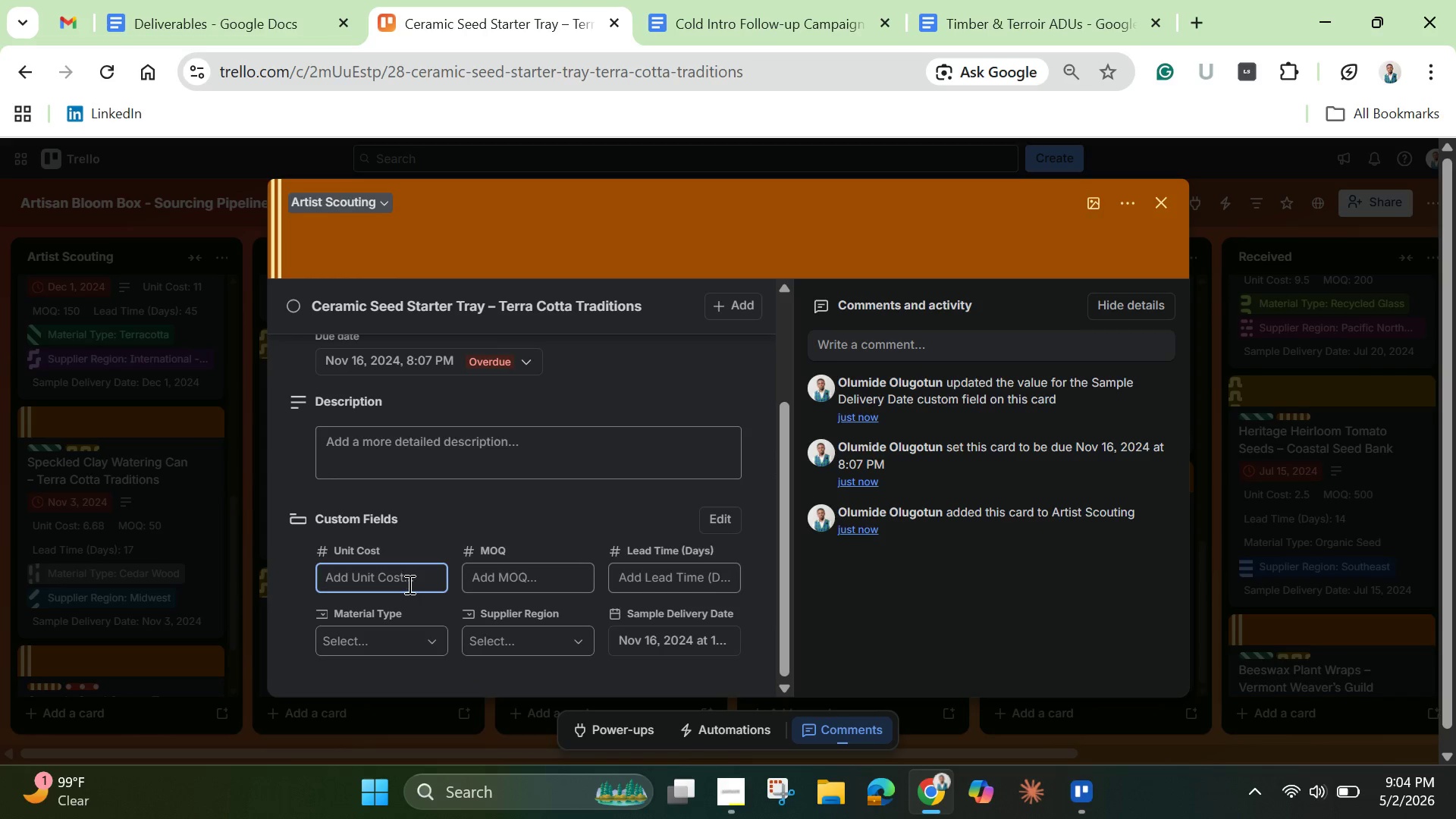 
type(31.48)
 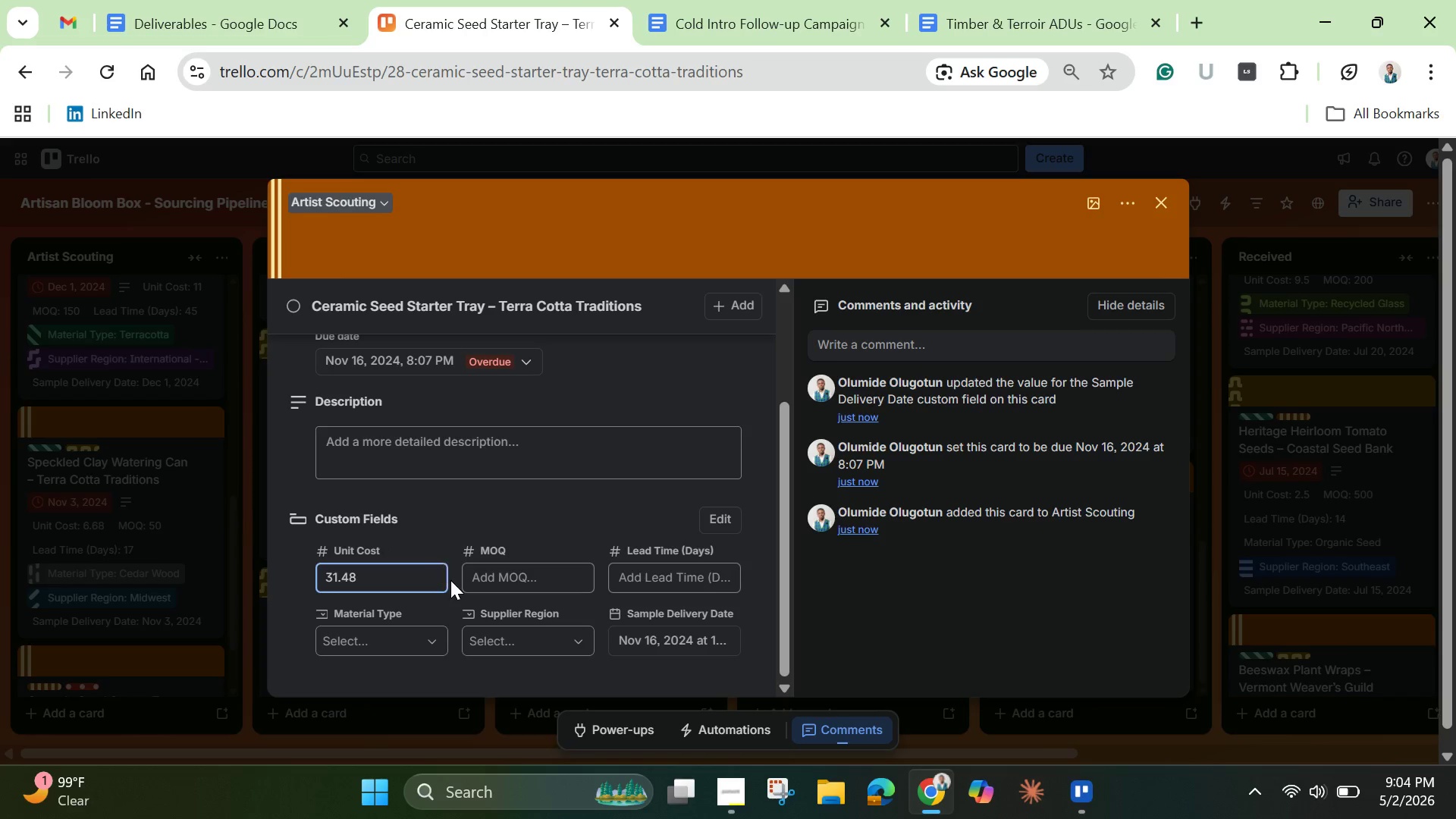 
left_click([481, 576])
 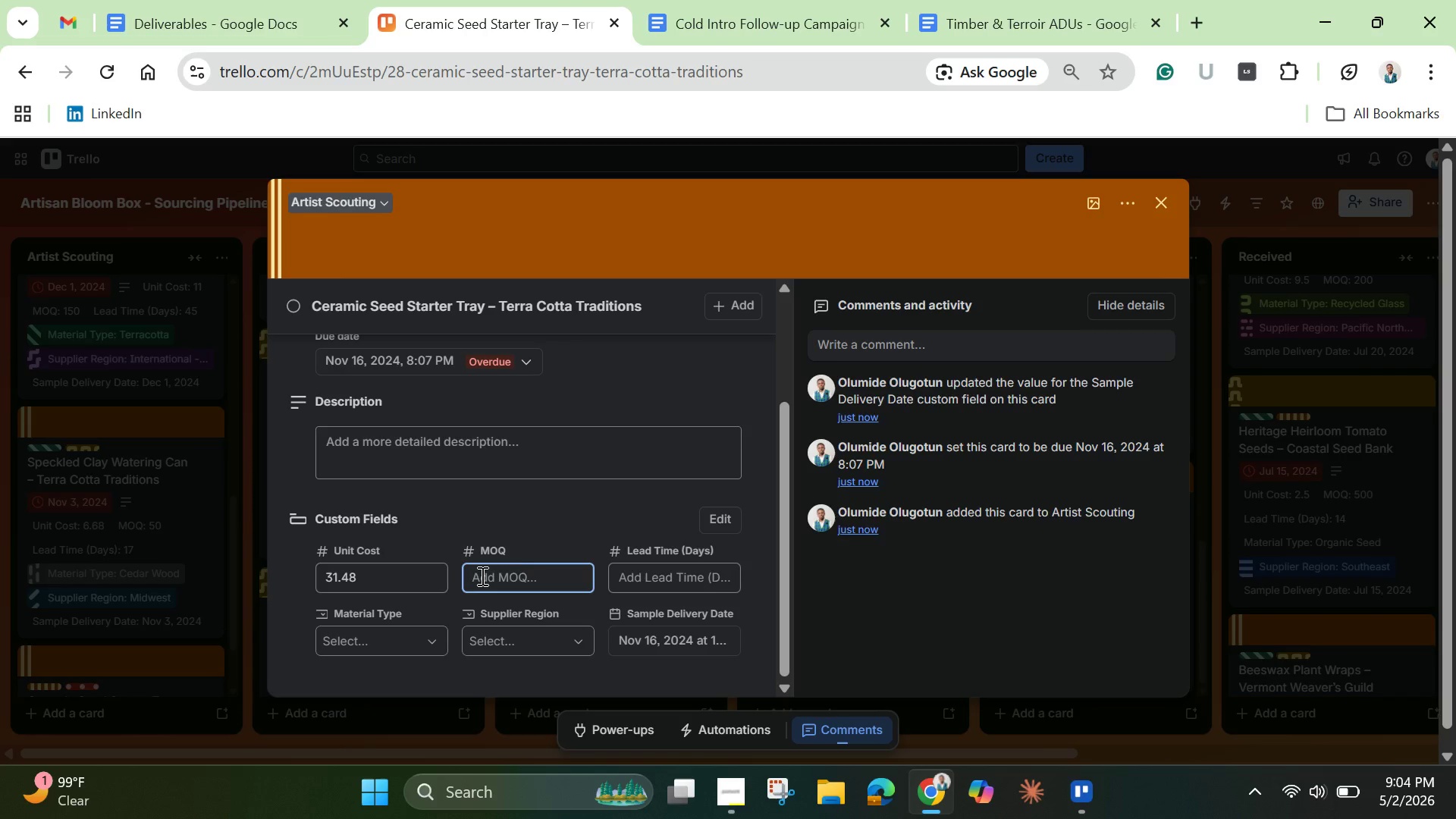 
type(226)
 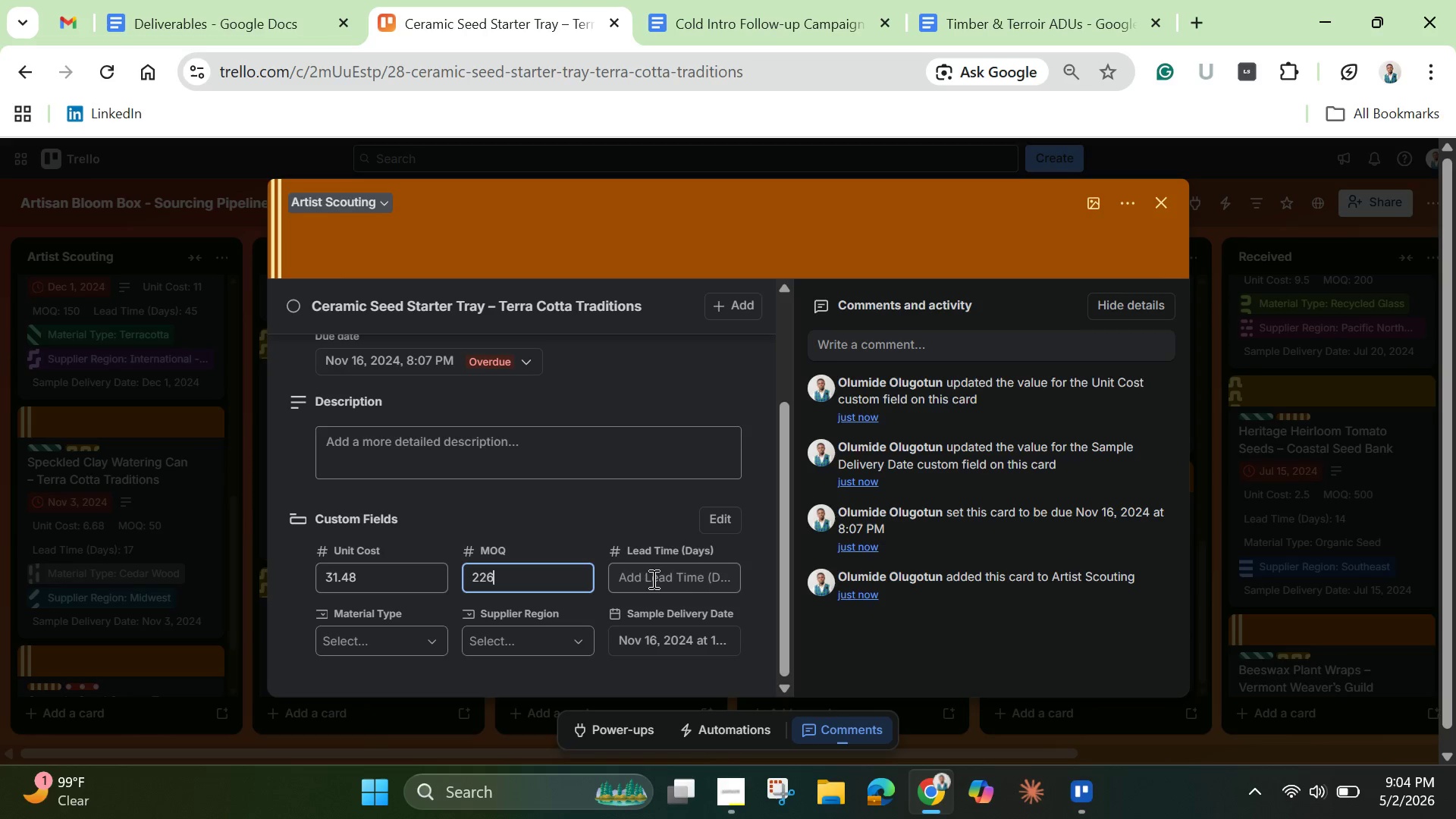 
left_click([698, 572])
 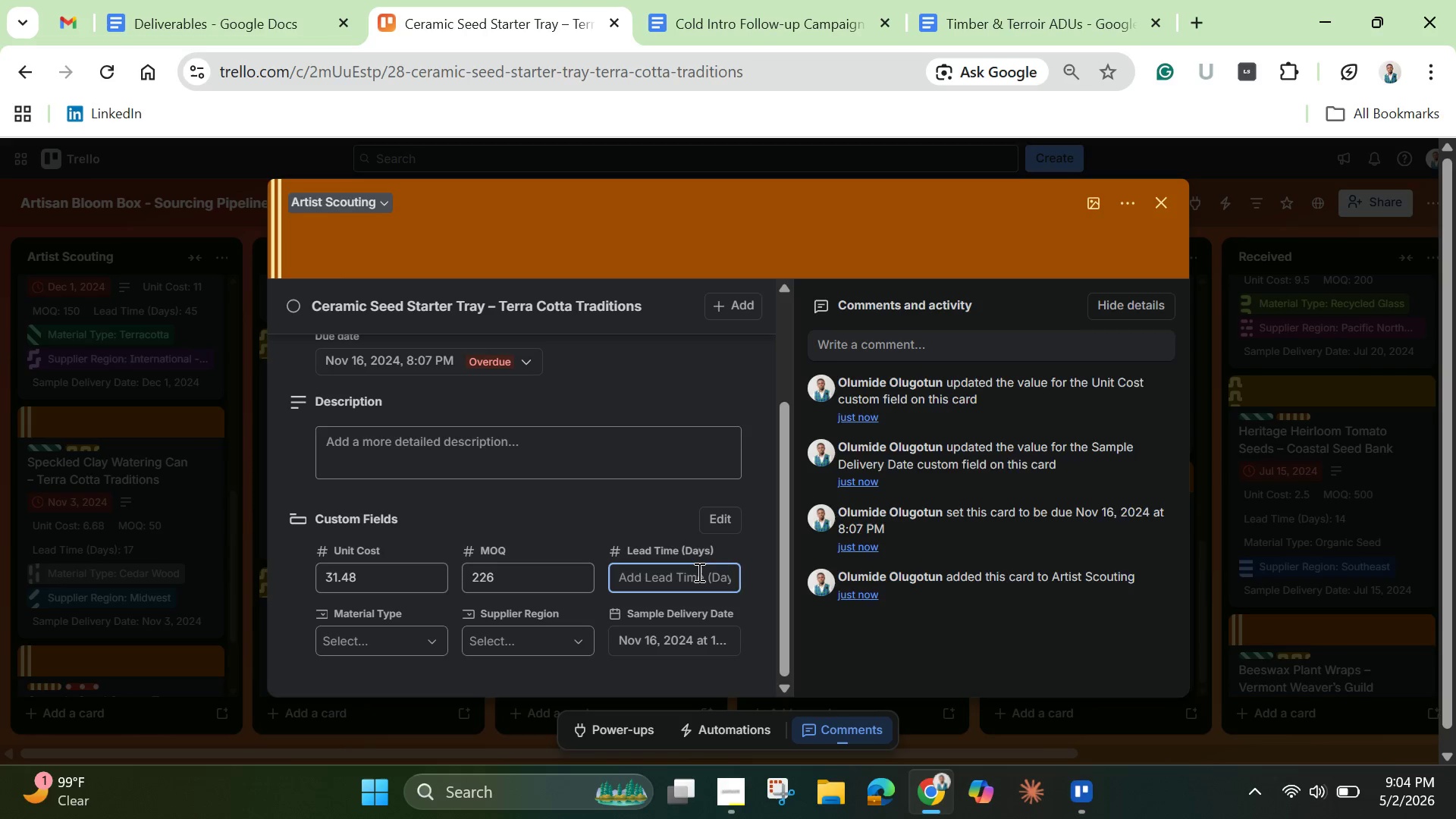 
type(18)
 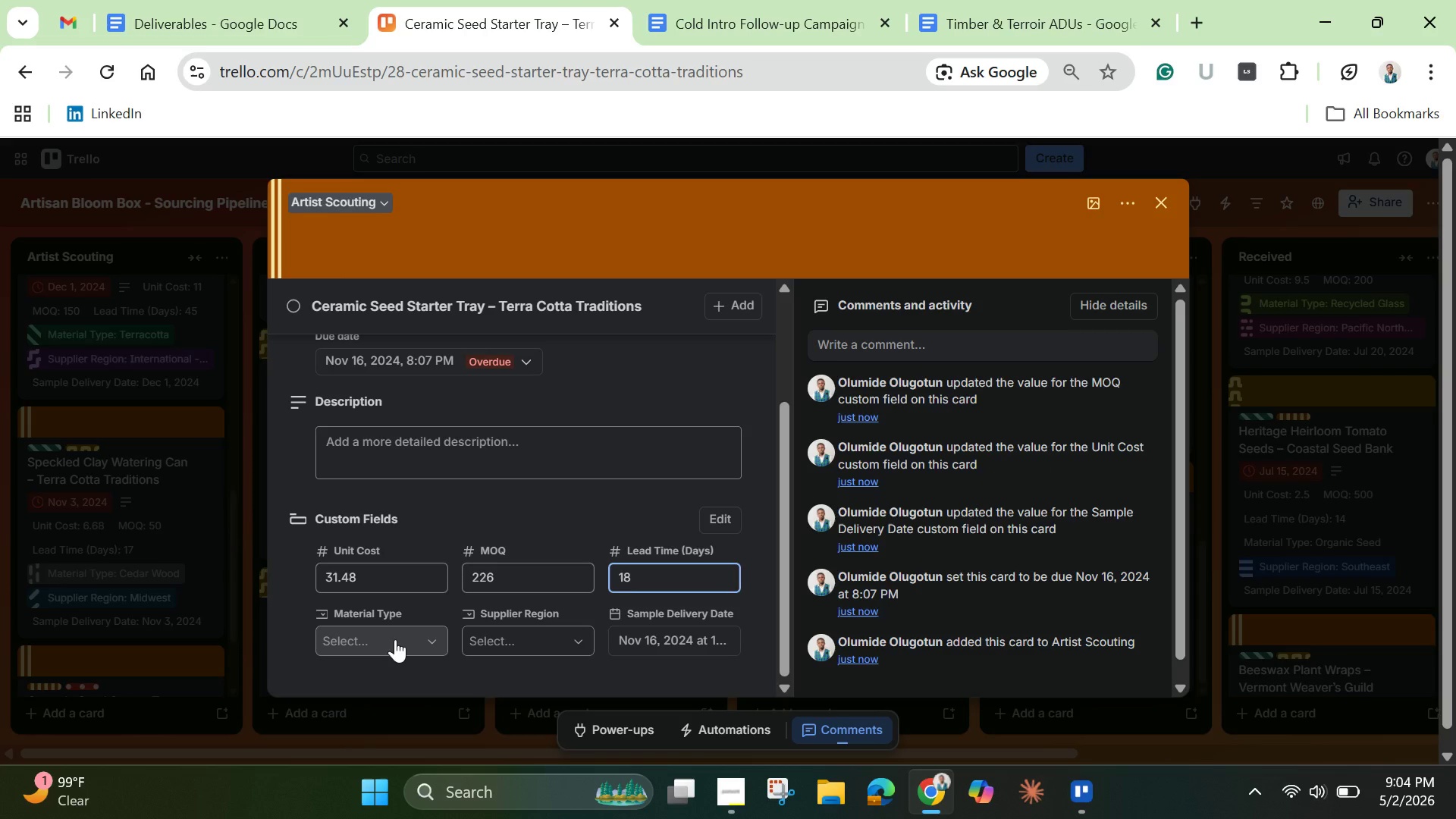 
wait(5.28)
 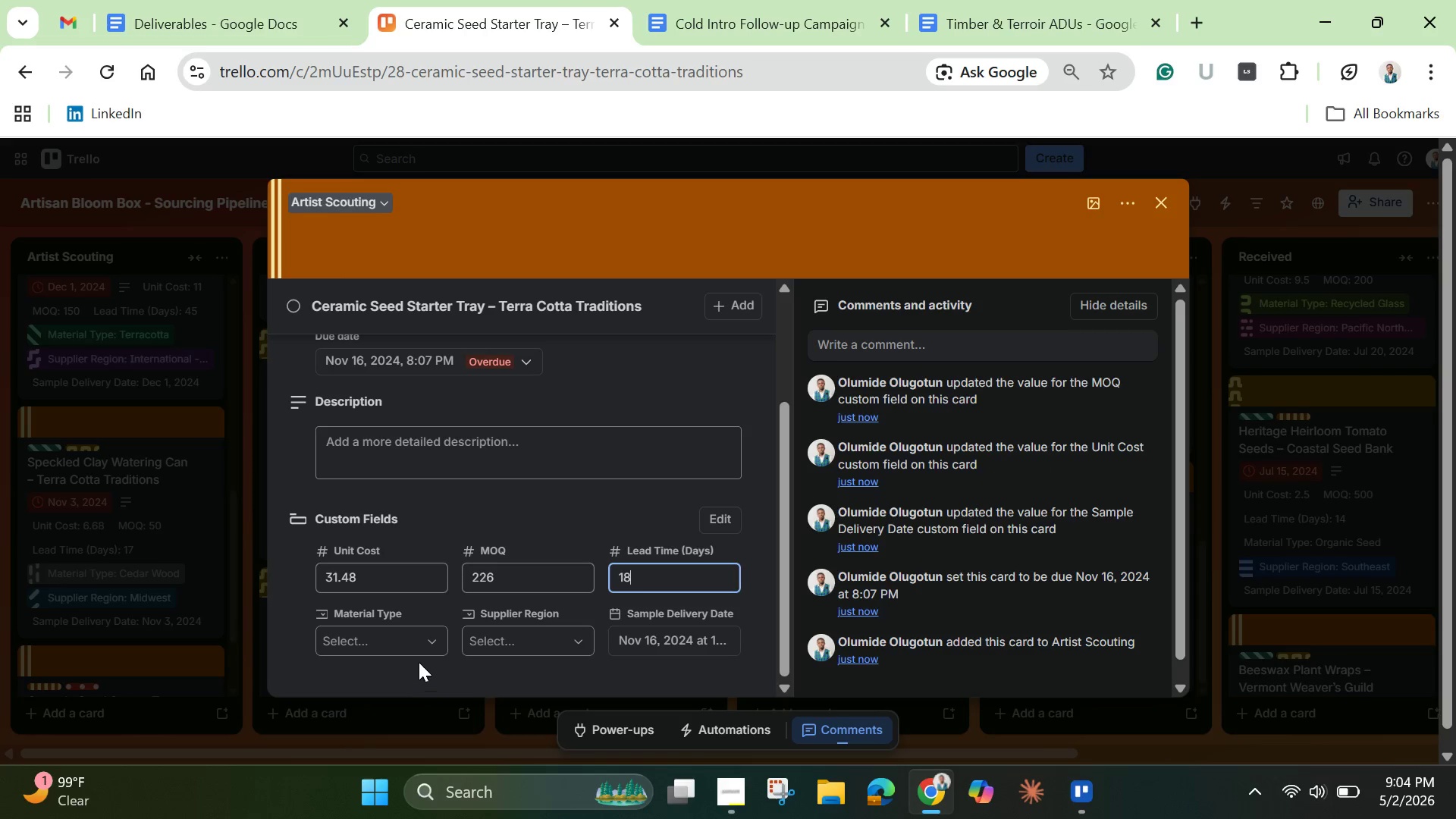 
left_click([395, 639])
 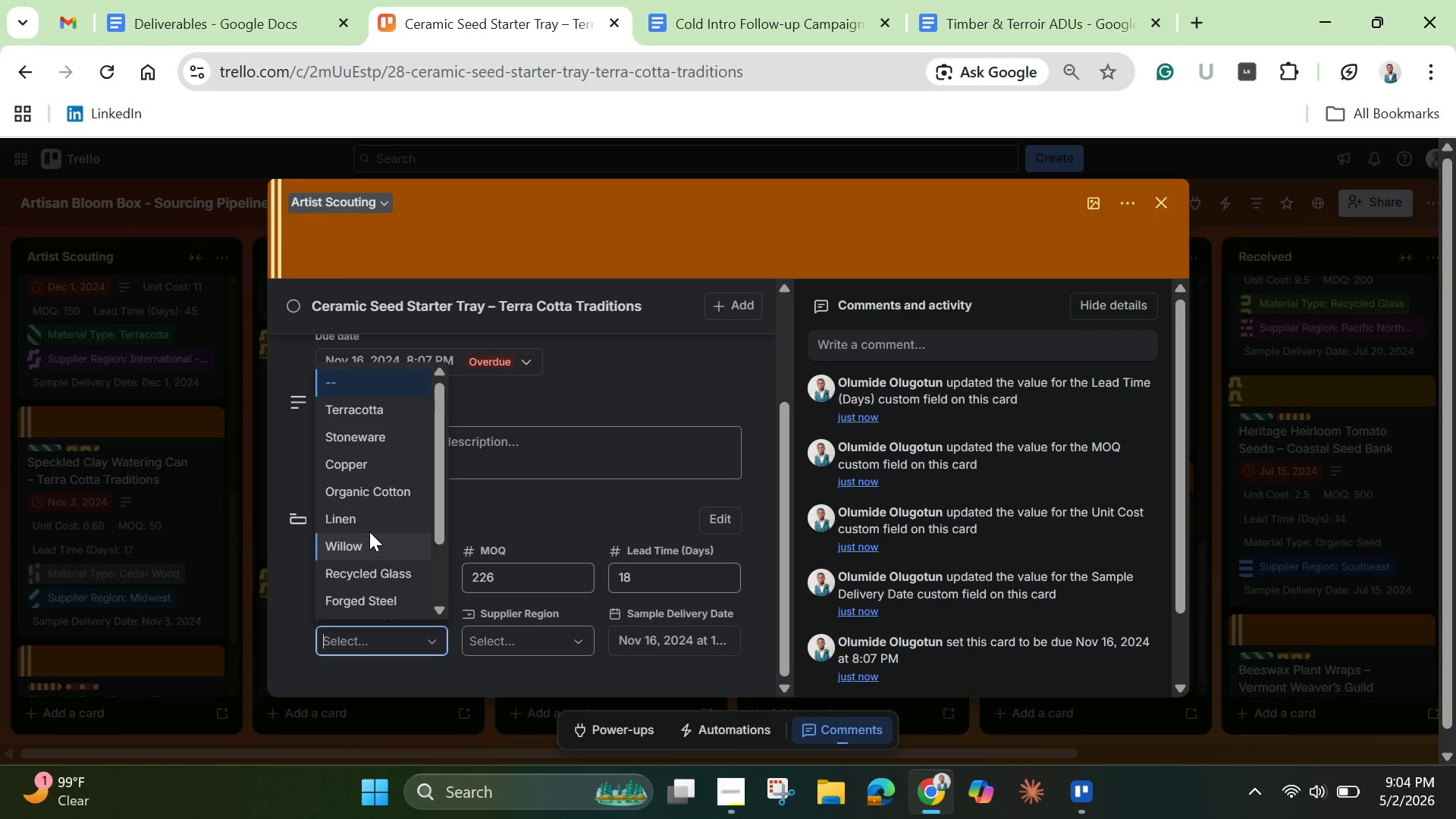 
left_click([366, 516])
 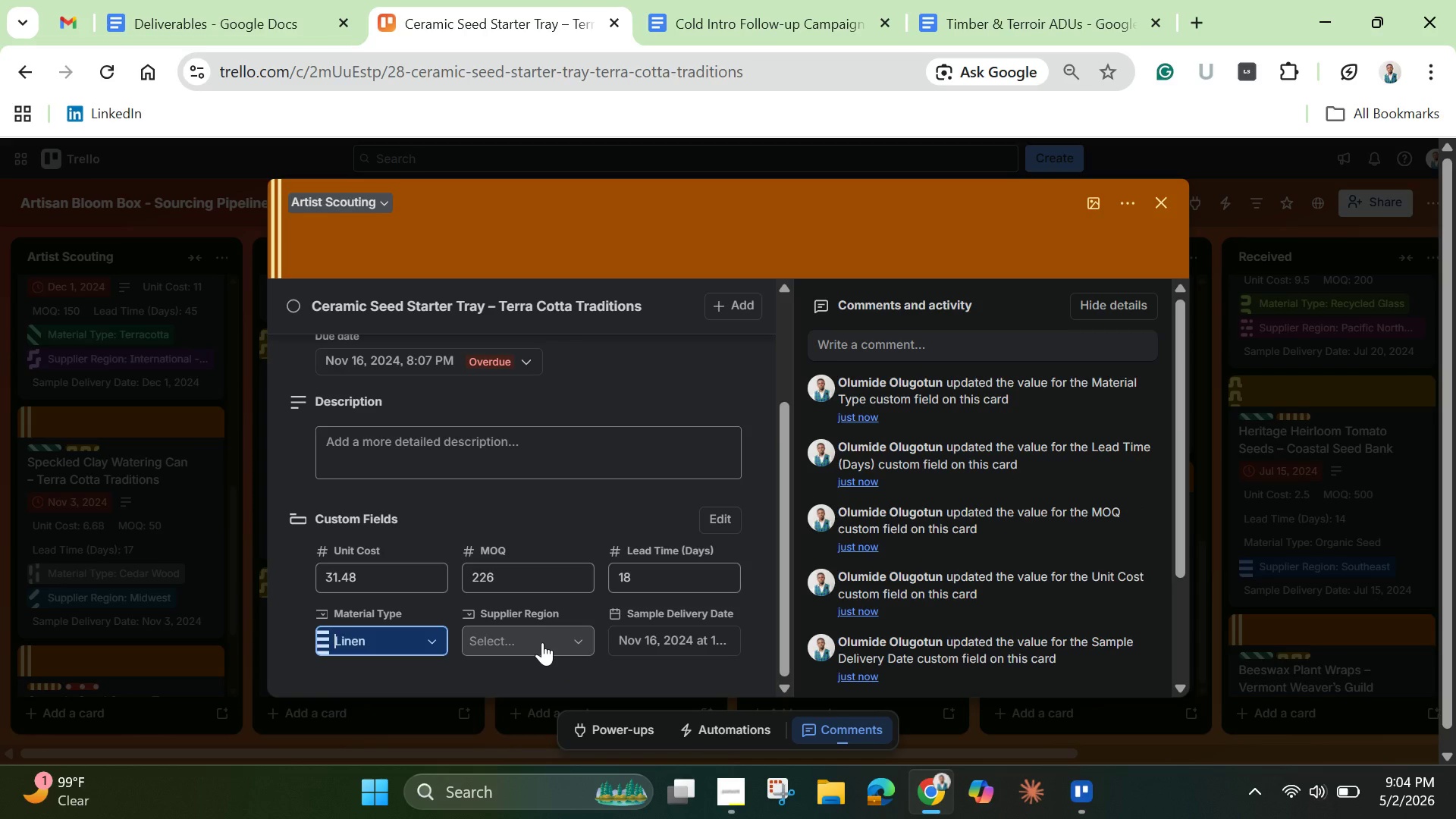 
wait(7.27)
 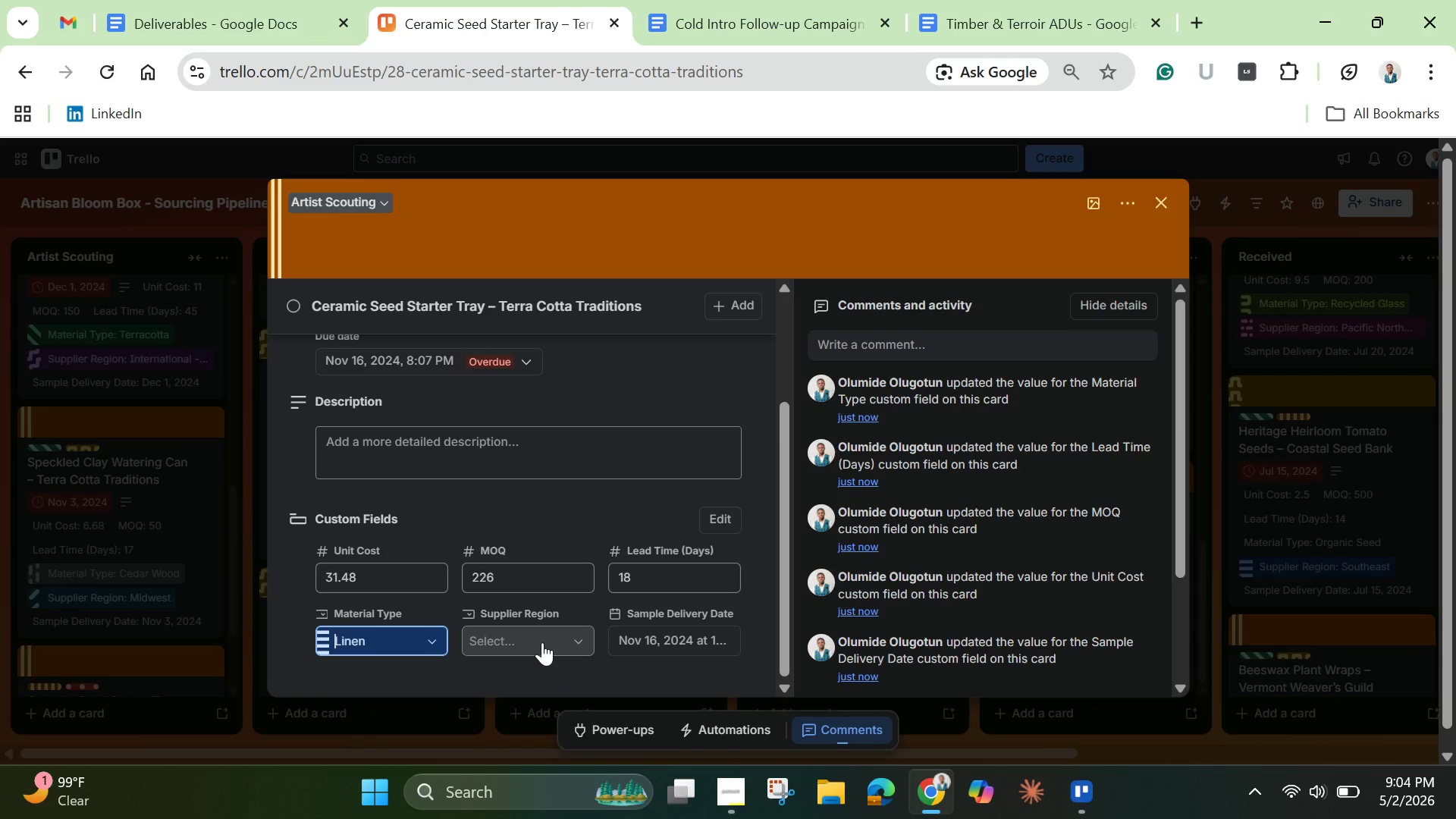 
left_click([542, 642])
 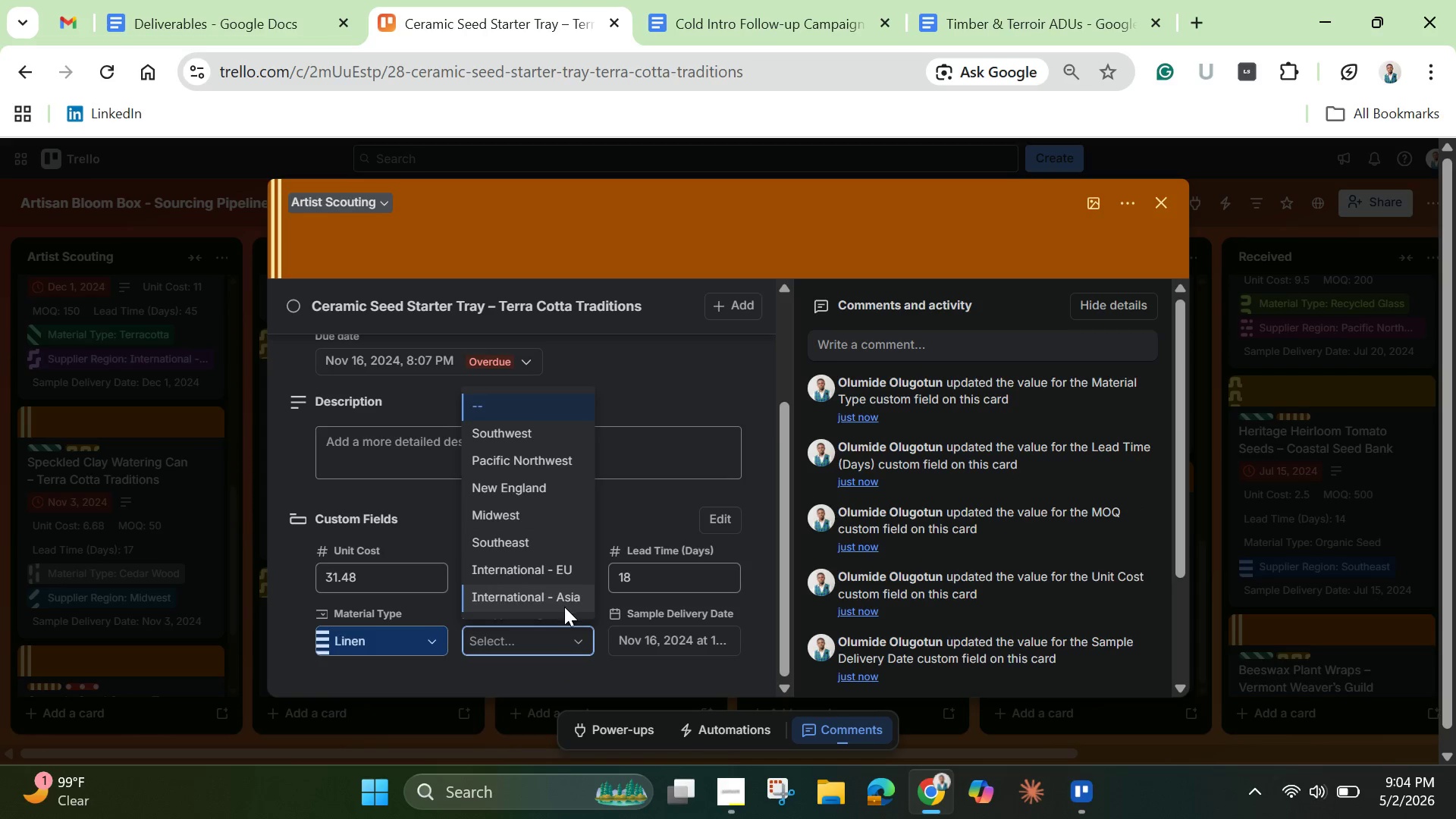 
left_click([567, 601])
 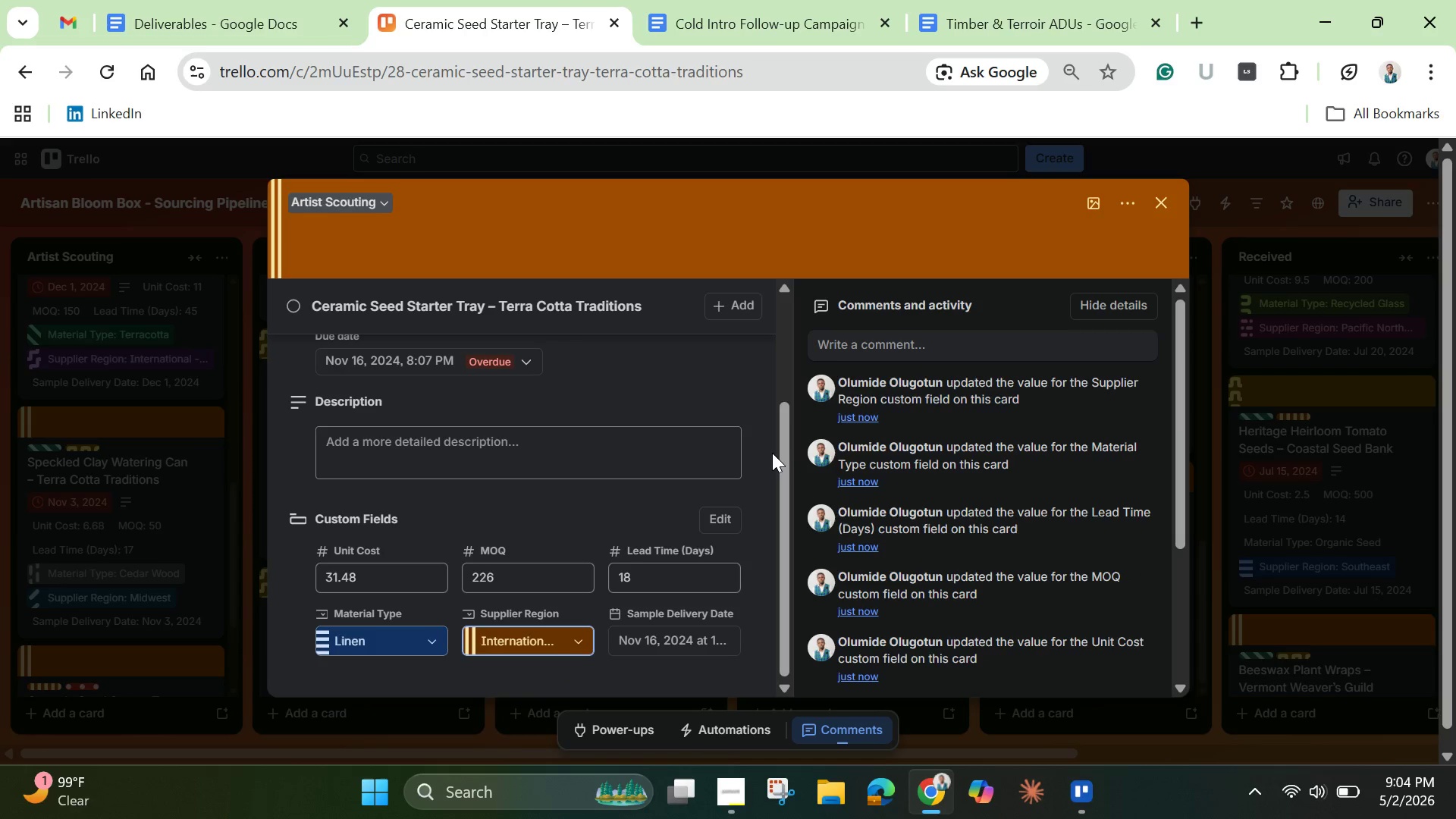 
left_click([770, 451])
 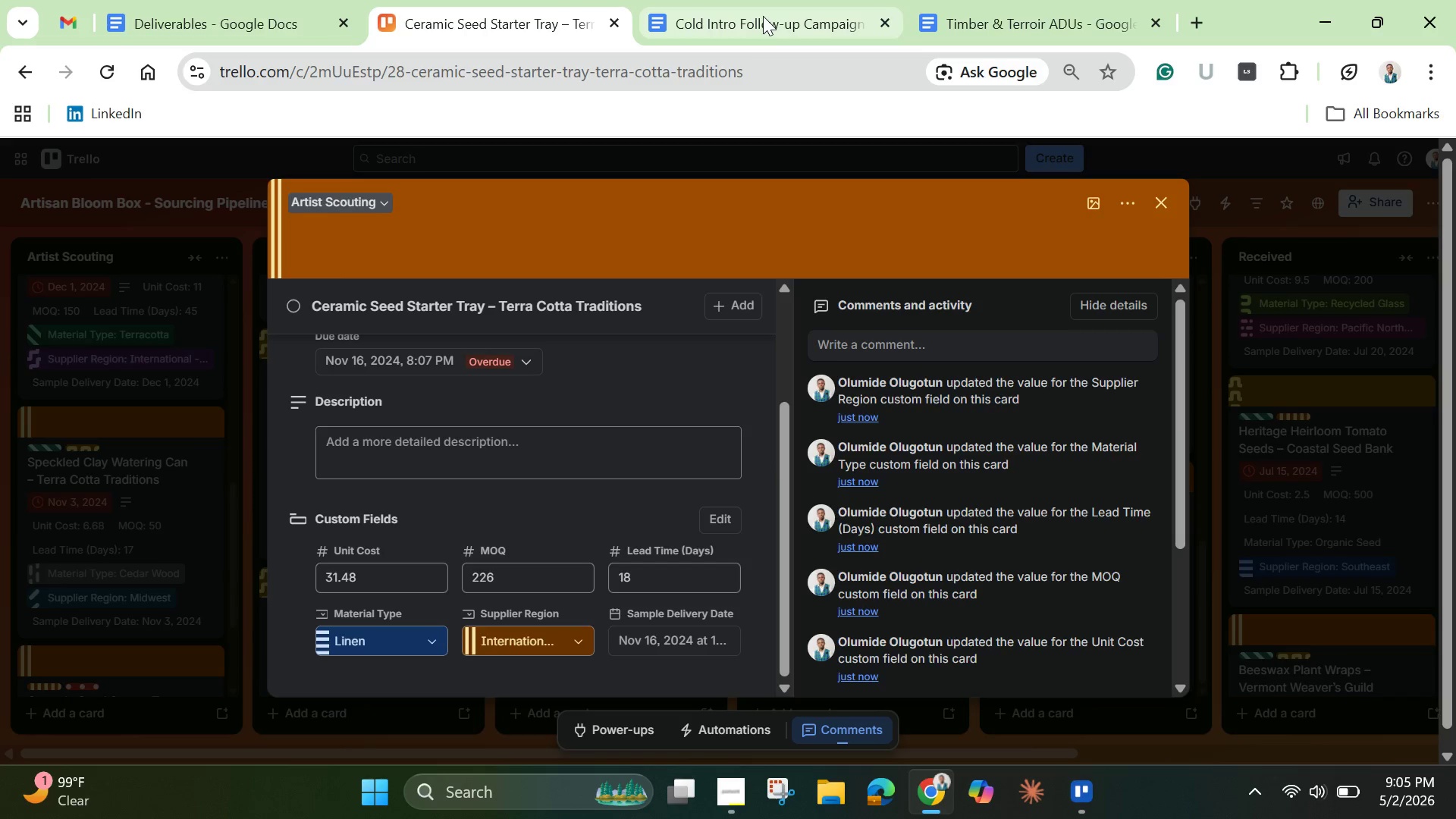 
left_click([763, 16])
 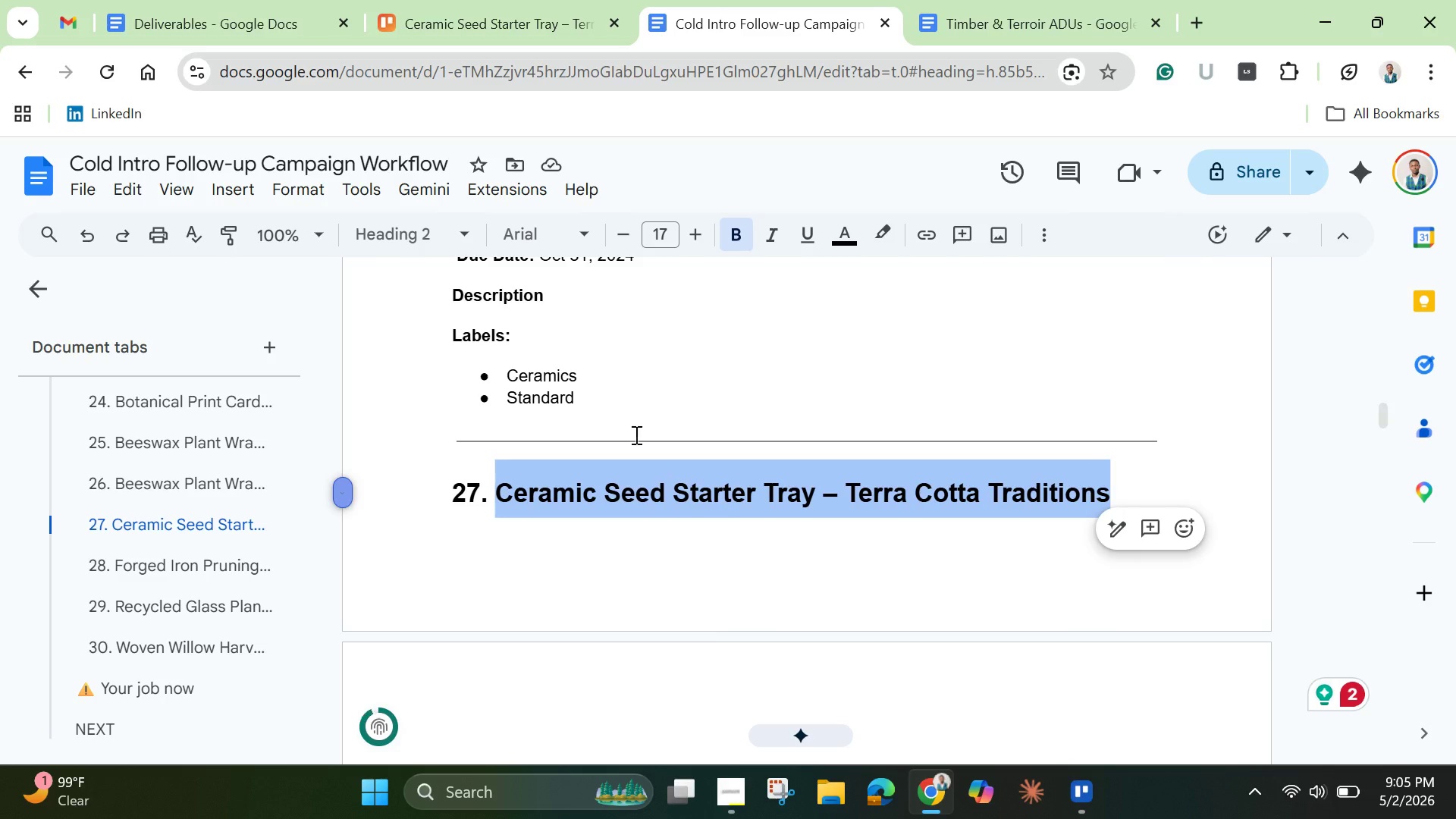 
mouse_move([621, 459])
 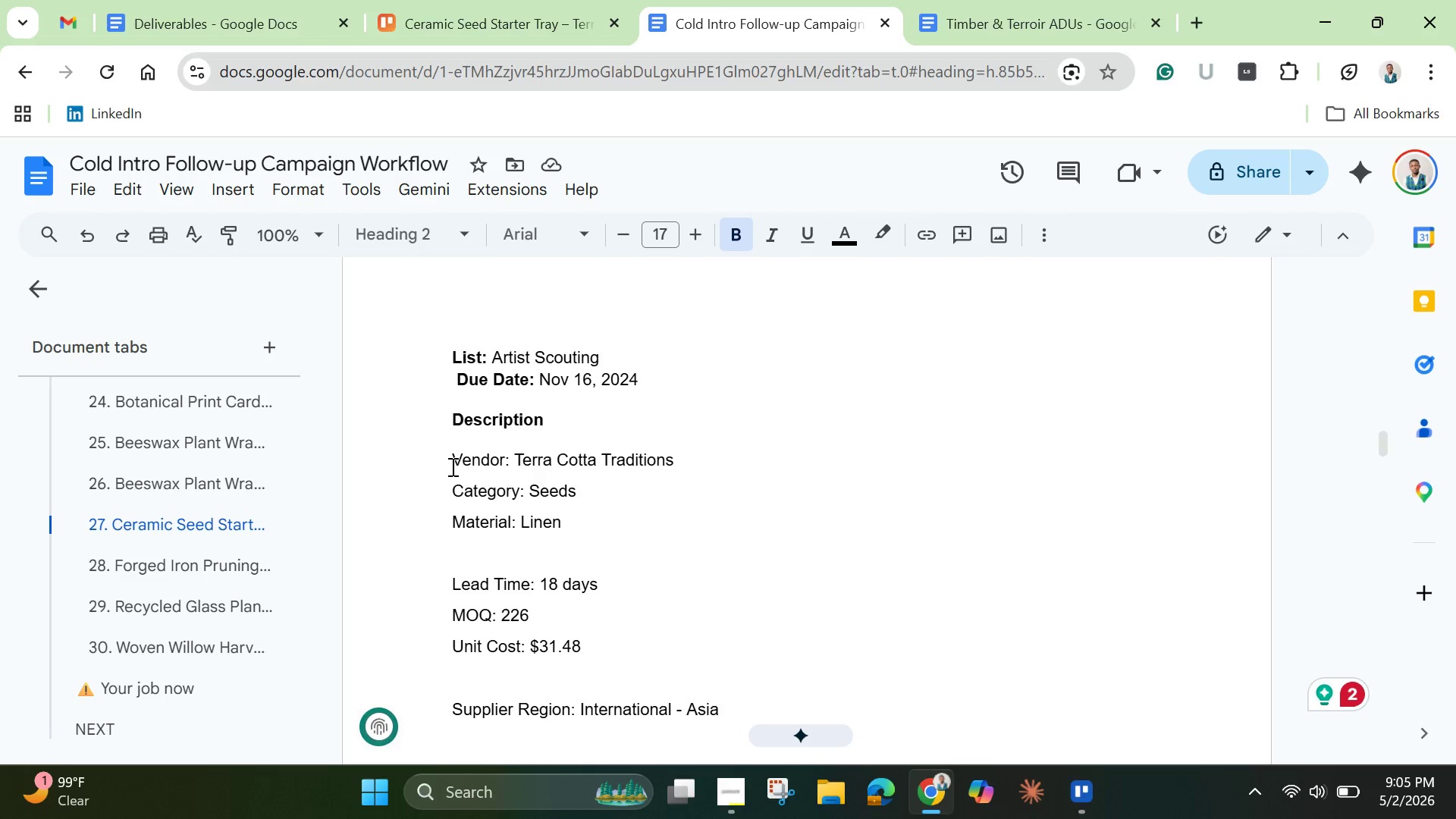 
left_click_drag(start_coordinate=[451, 466], to_coordinate=[802, 534])
 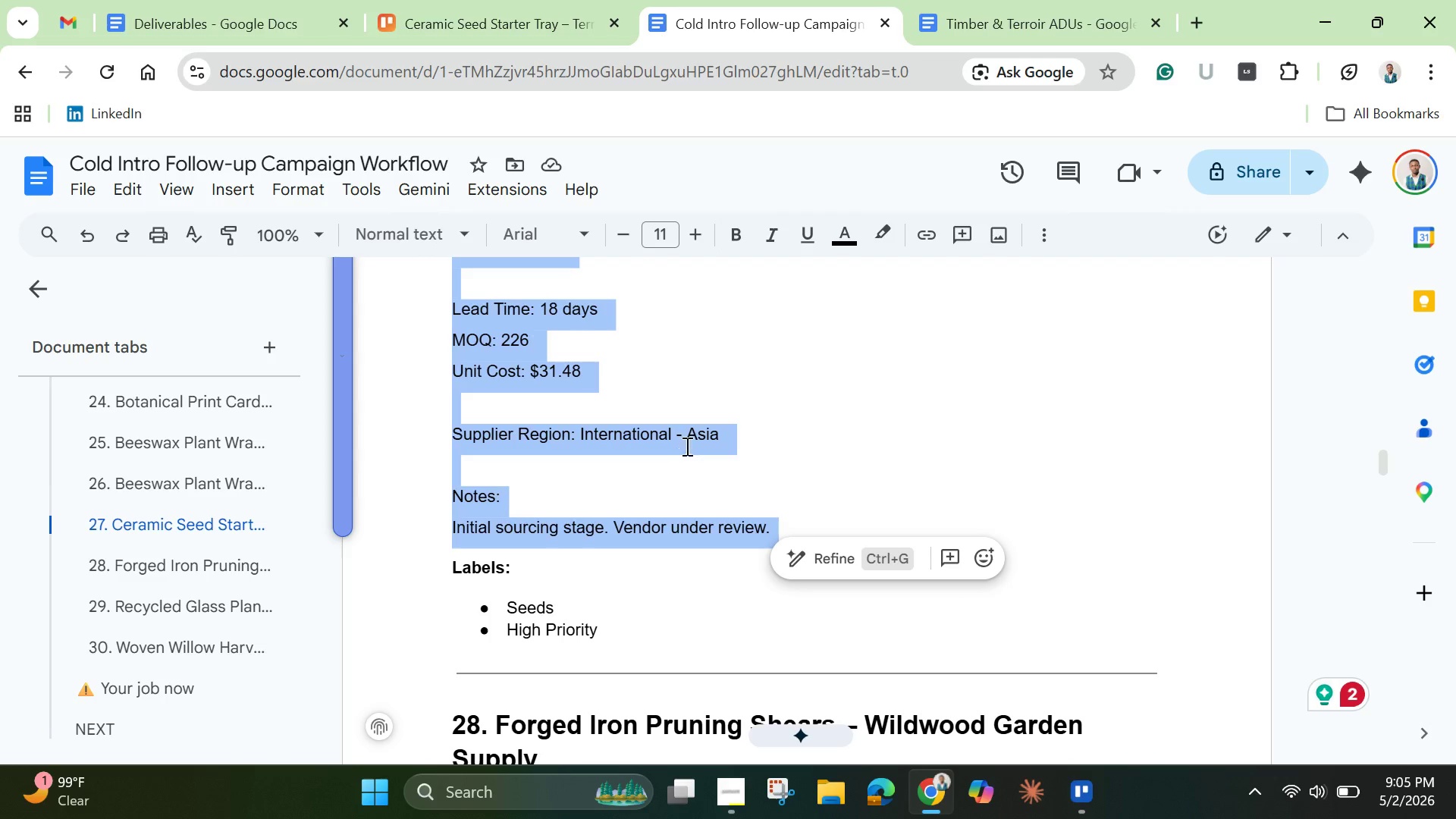 
right_click([687, 440])
 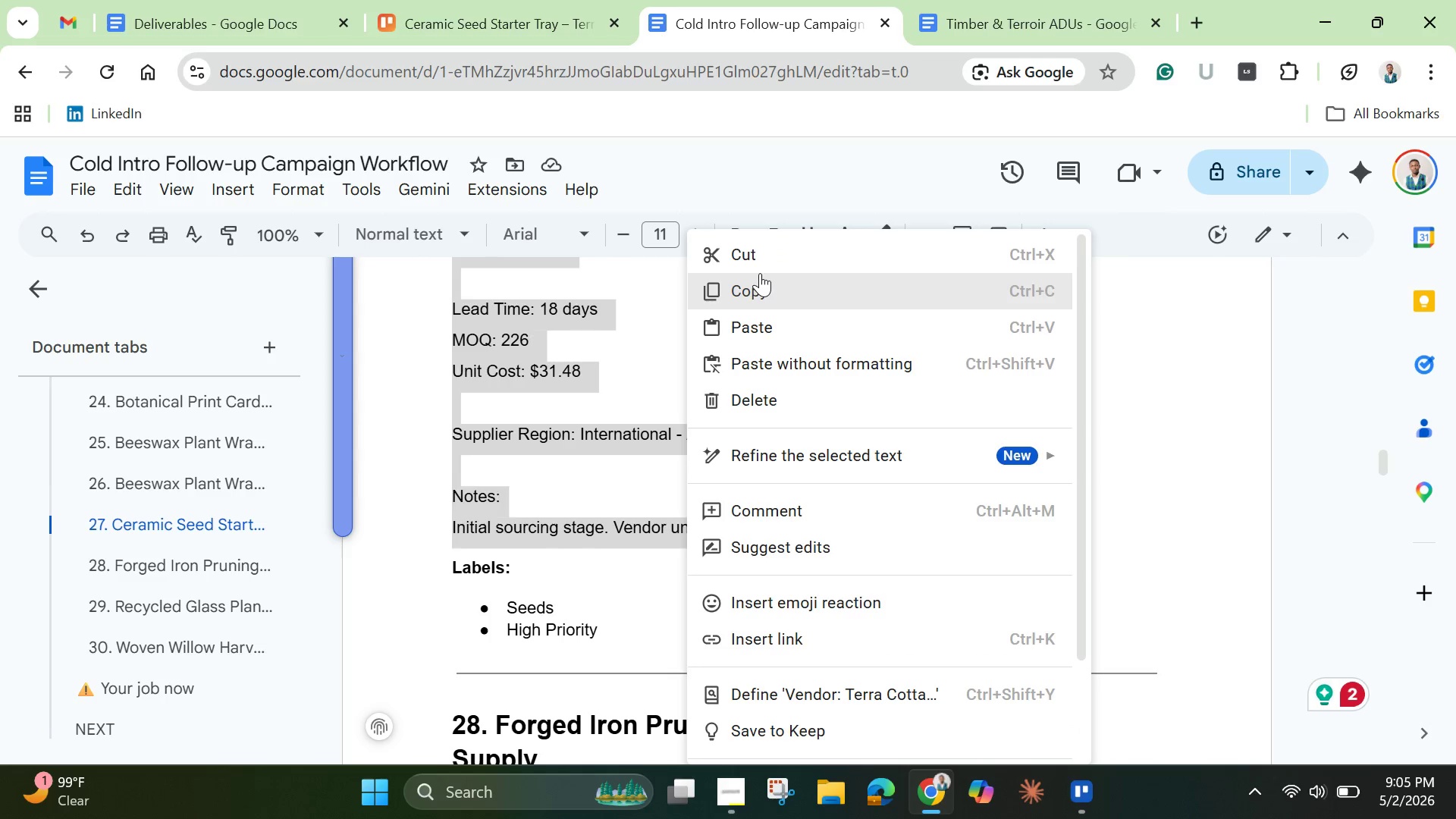 
left_click([765, 258])
 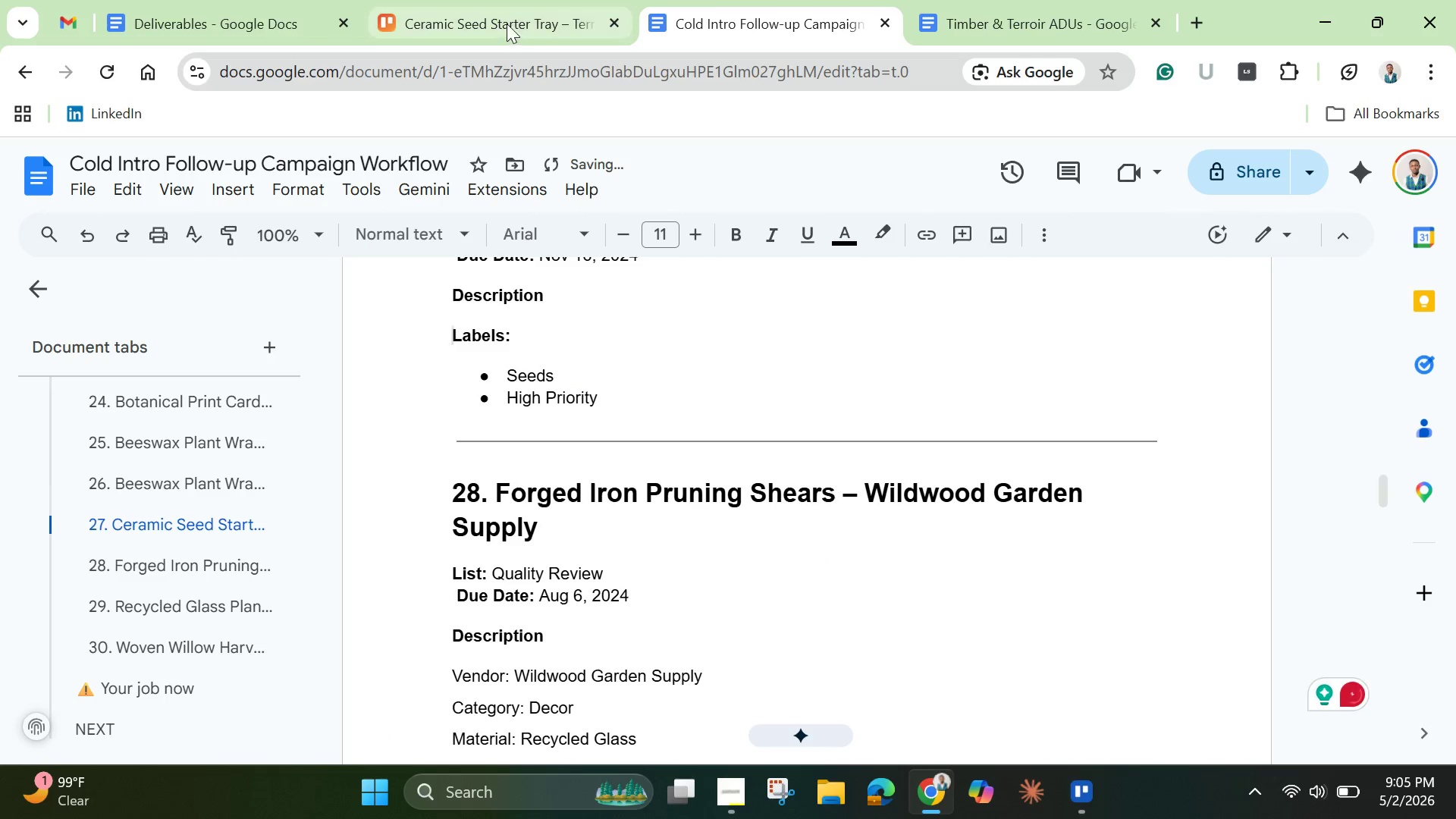 
left_click([521, 20])
 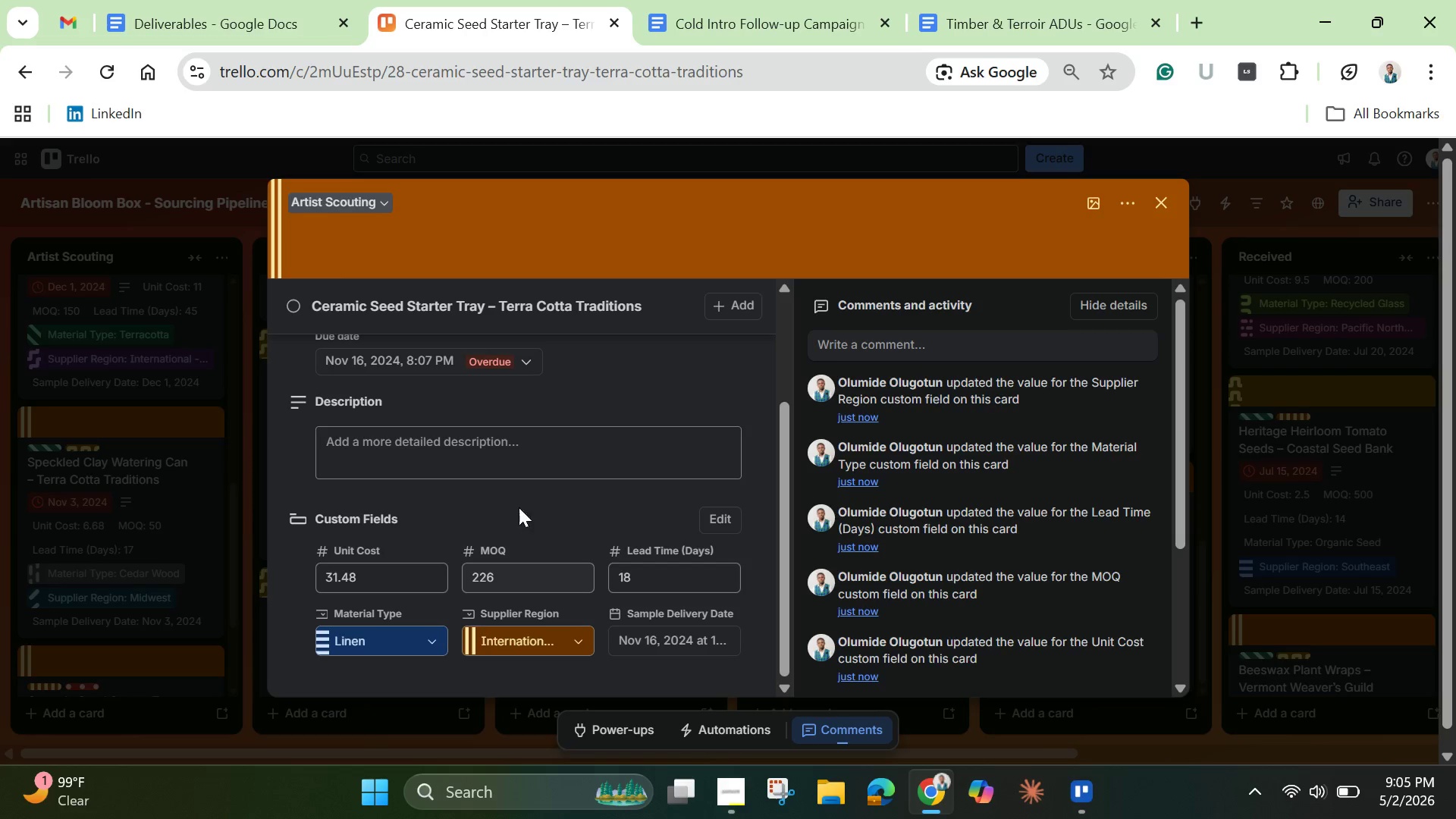 
left_click([502, 466])
 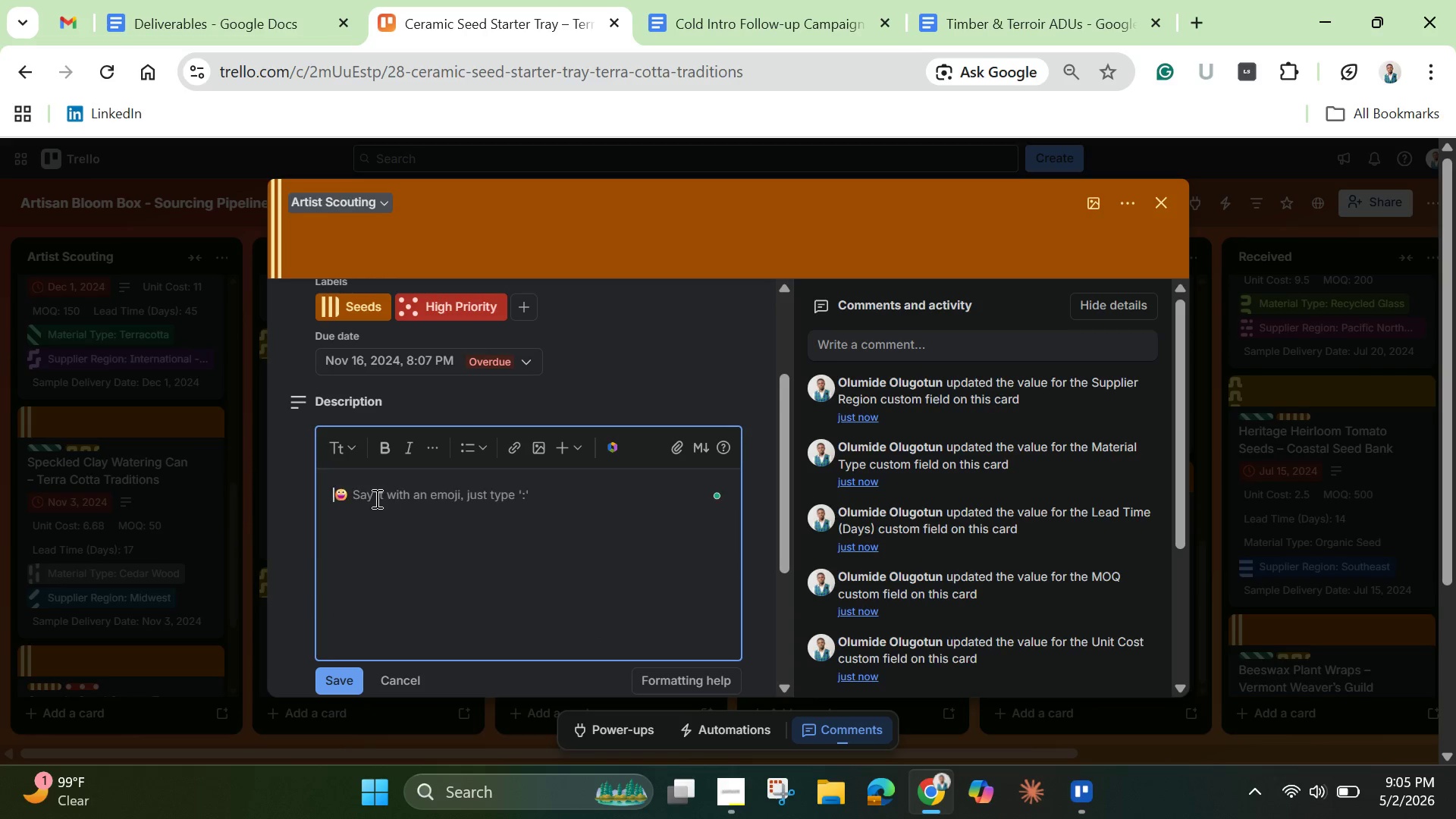 
key(Control+V)
 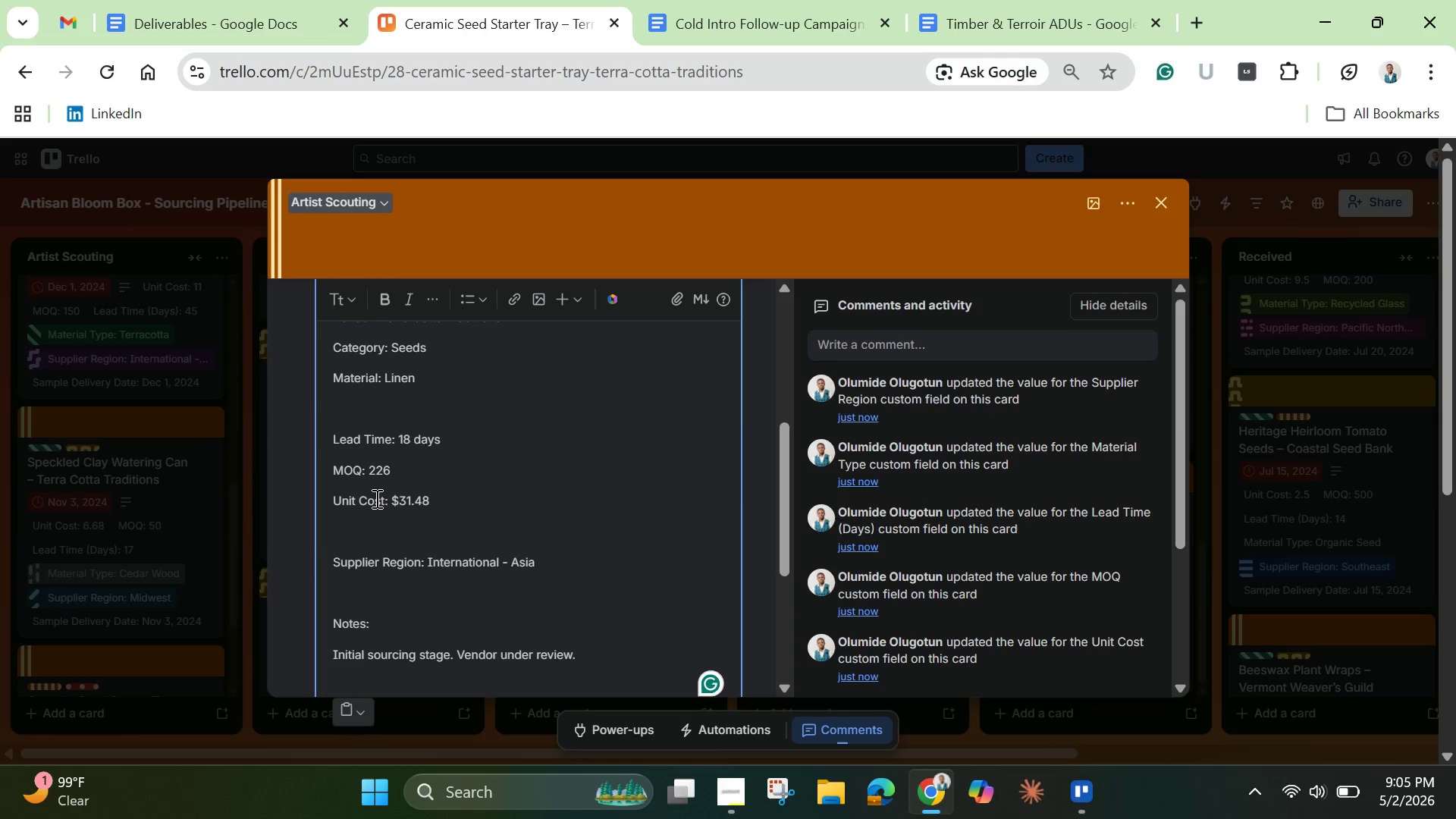 
scroll: coordinate [376, 507], scroll_direction: down, amount: 4.0
 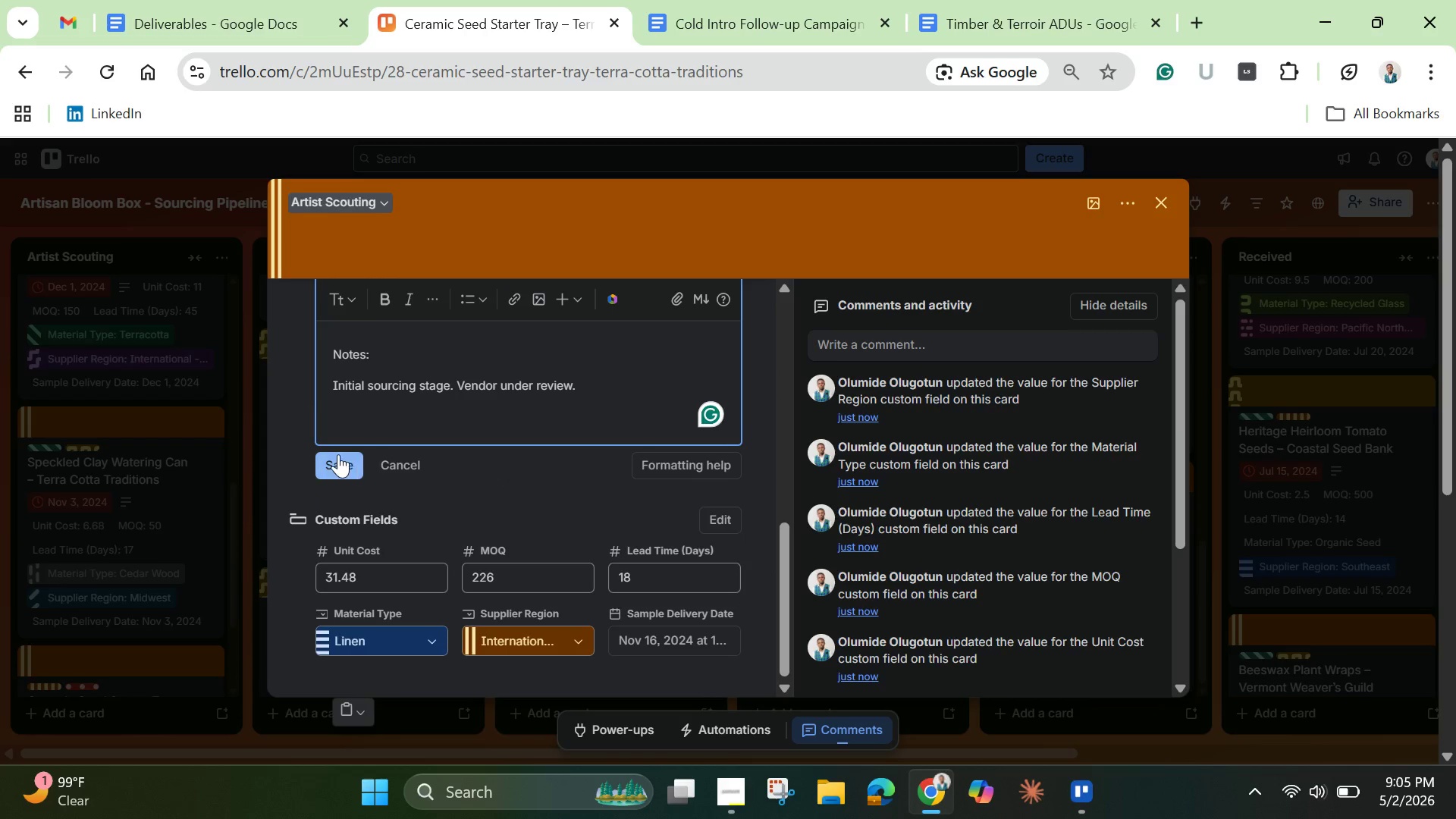 
left_click([338, 454])
 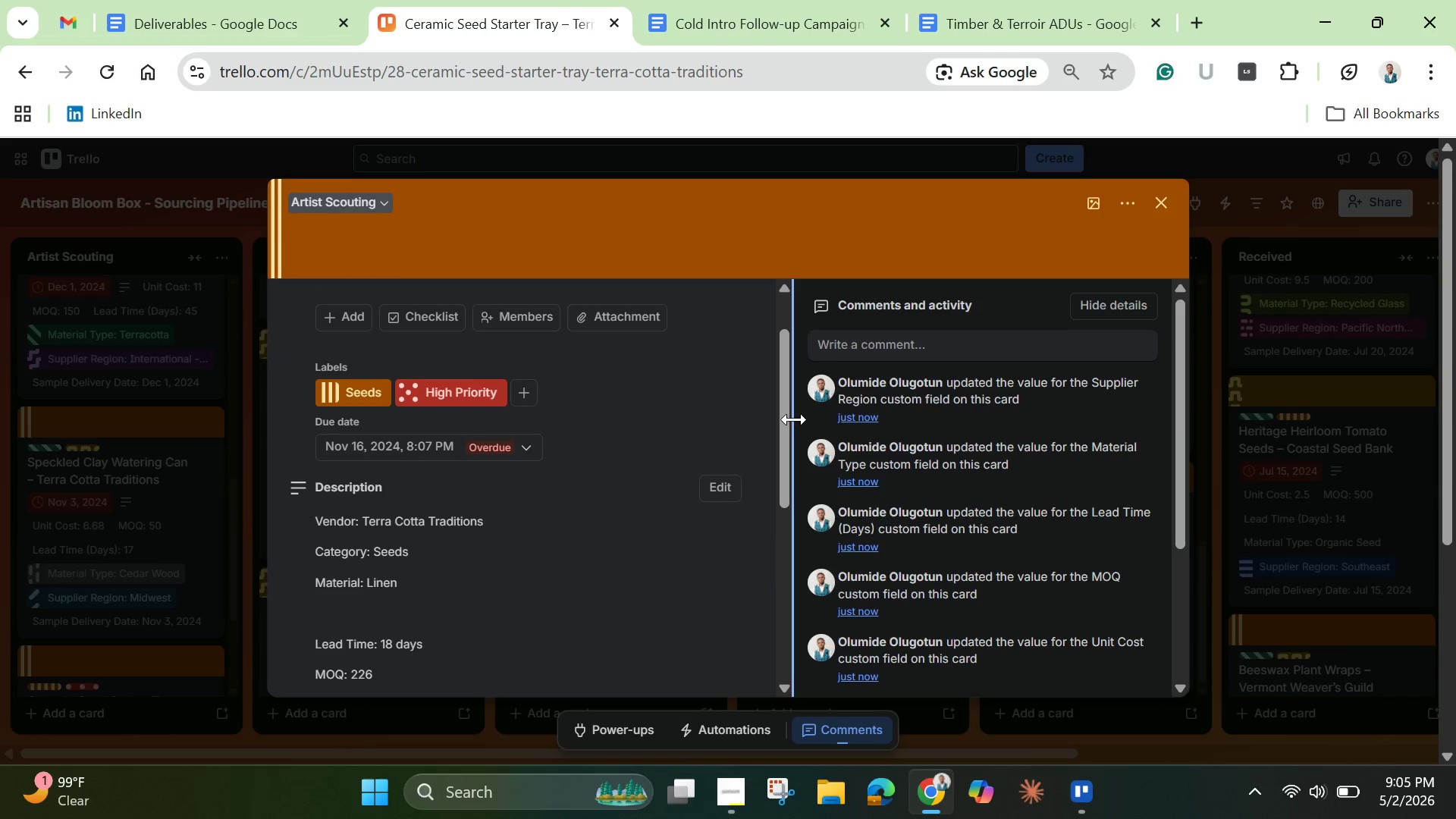 
left_click_drag(start_coordinate=[782, 435], to_coordinate=[787, 386])
 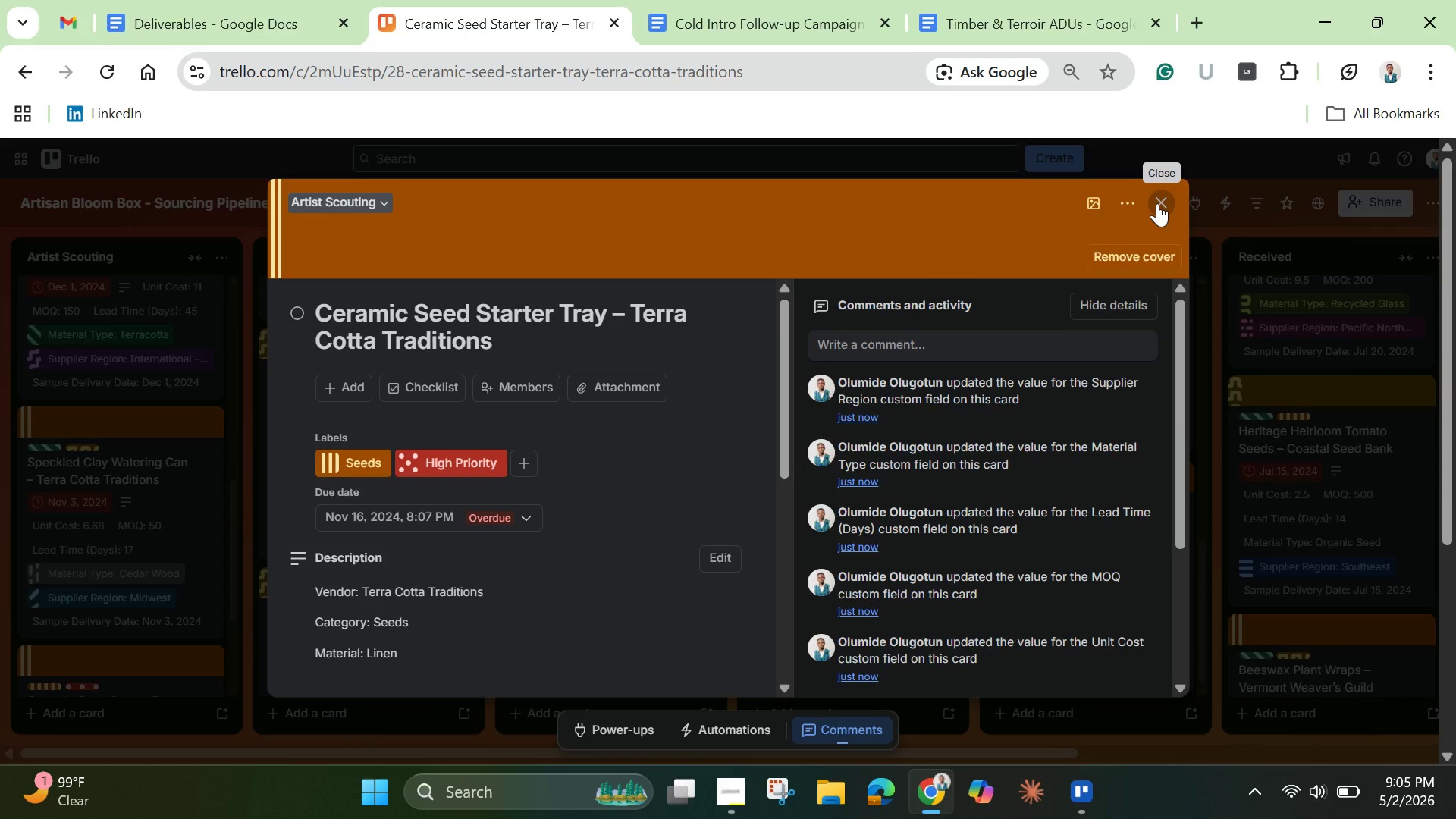 
left_click([1157, 203])
 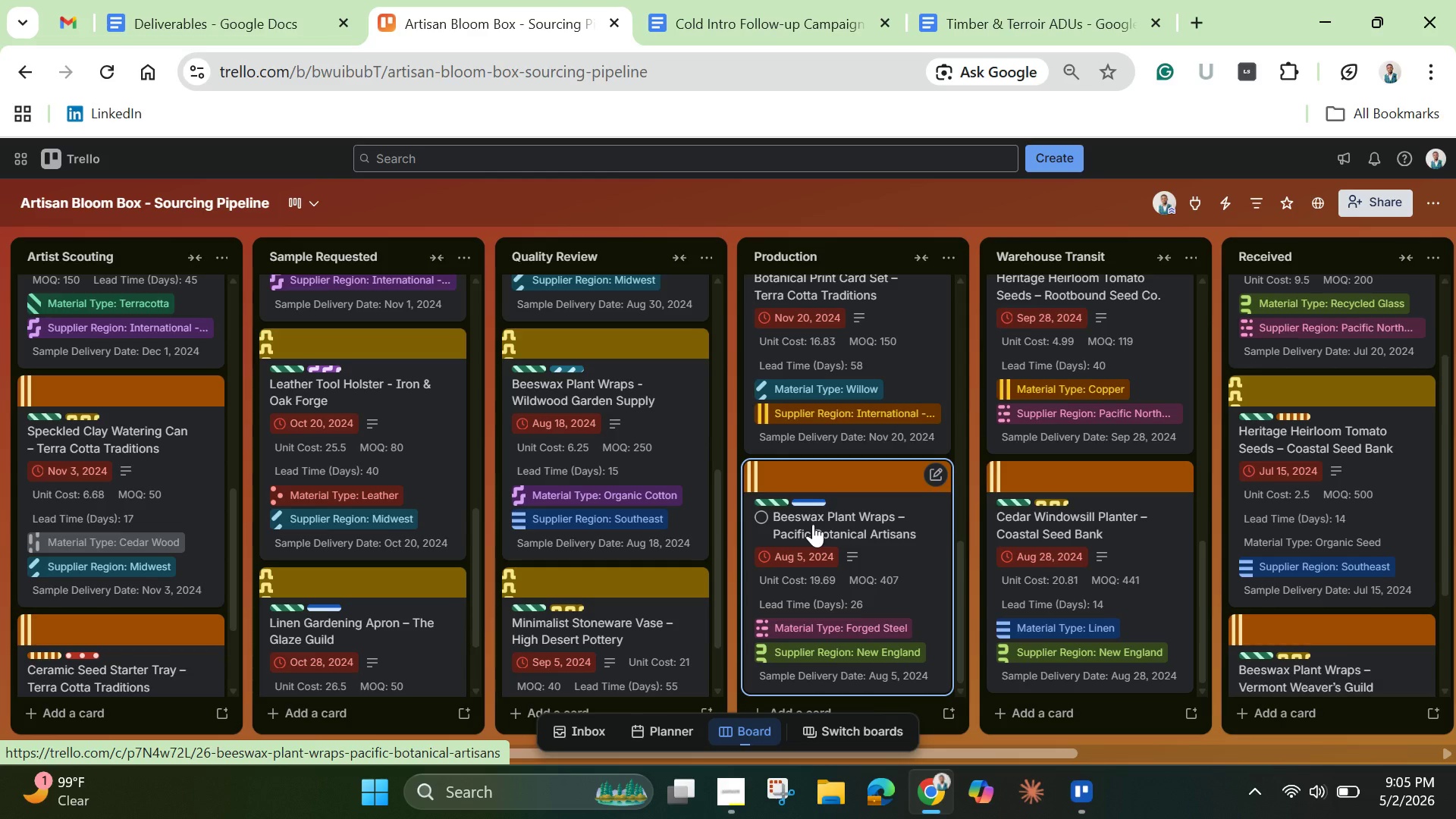 
wait(8.17)
 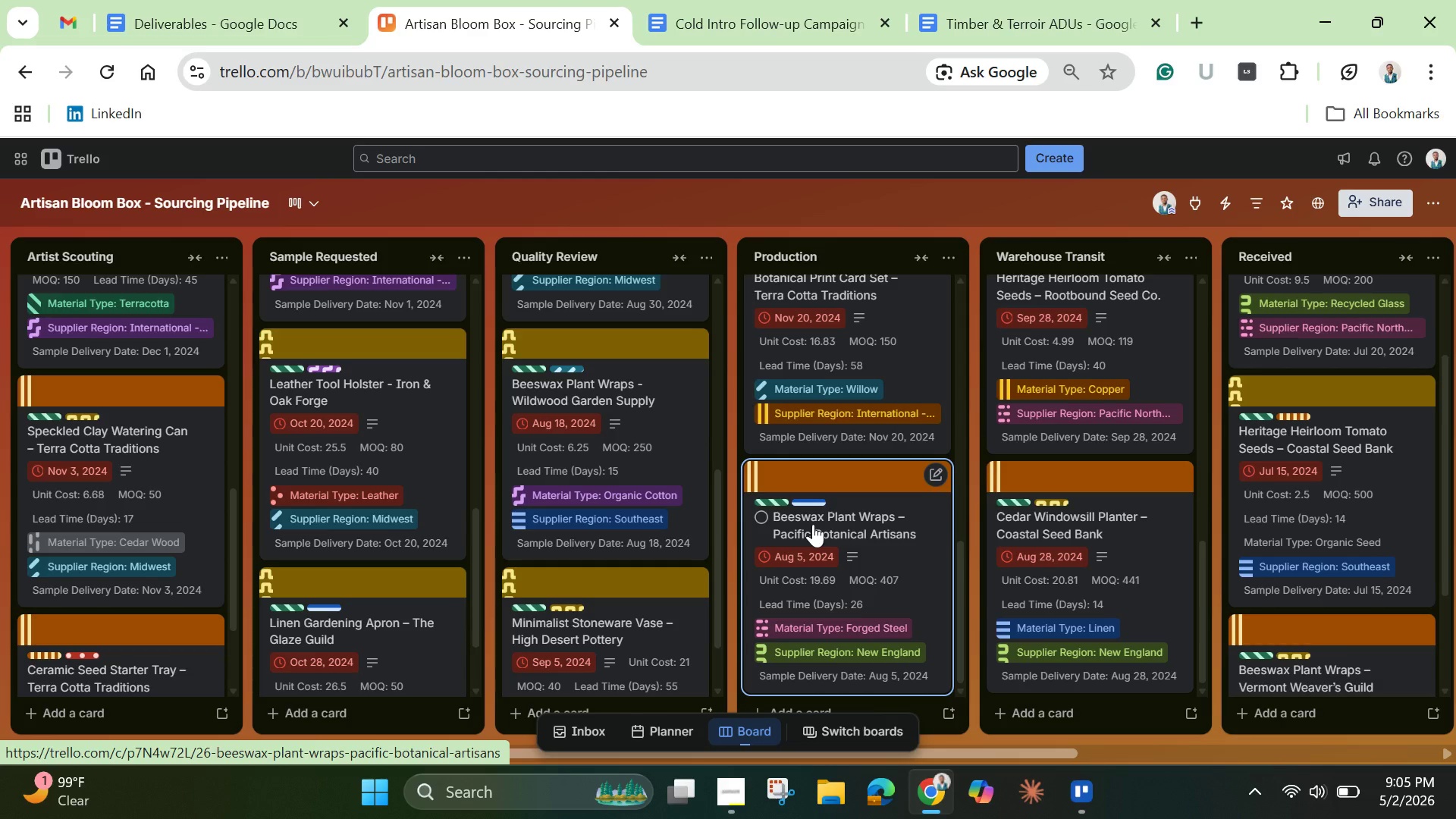 
left_click_drag(start_coordinate=[960, 566], to_coordinate=[961, 577])
 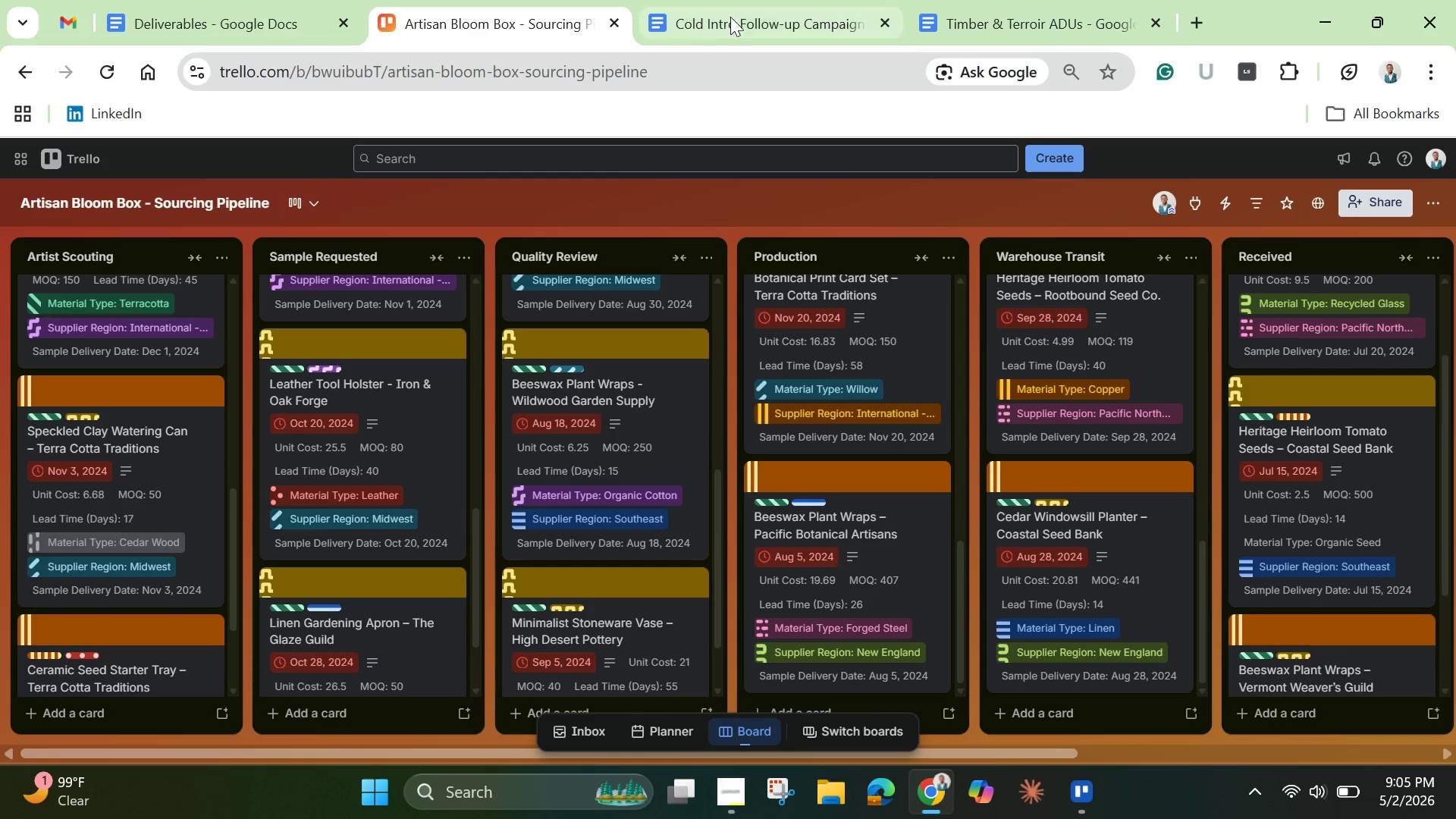 
left_click([730, 8])
 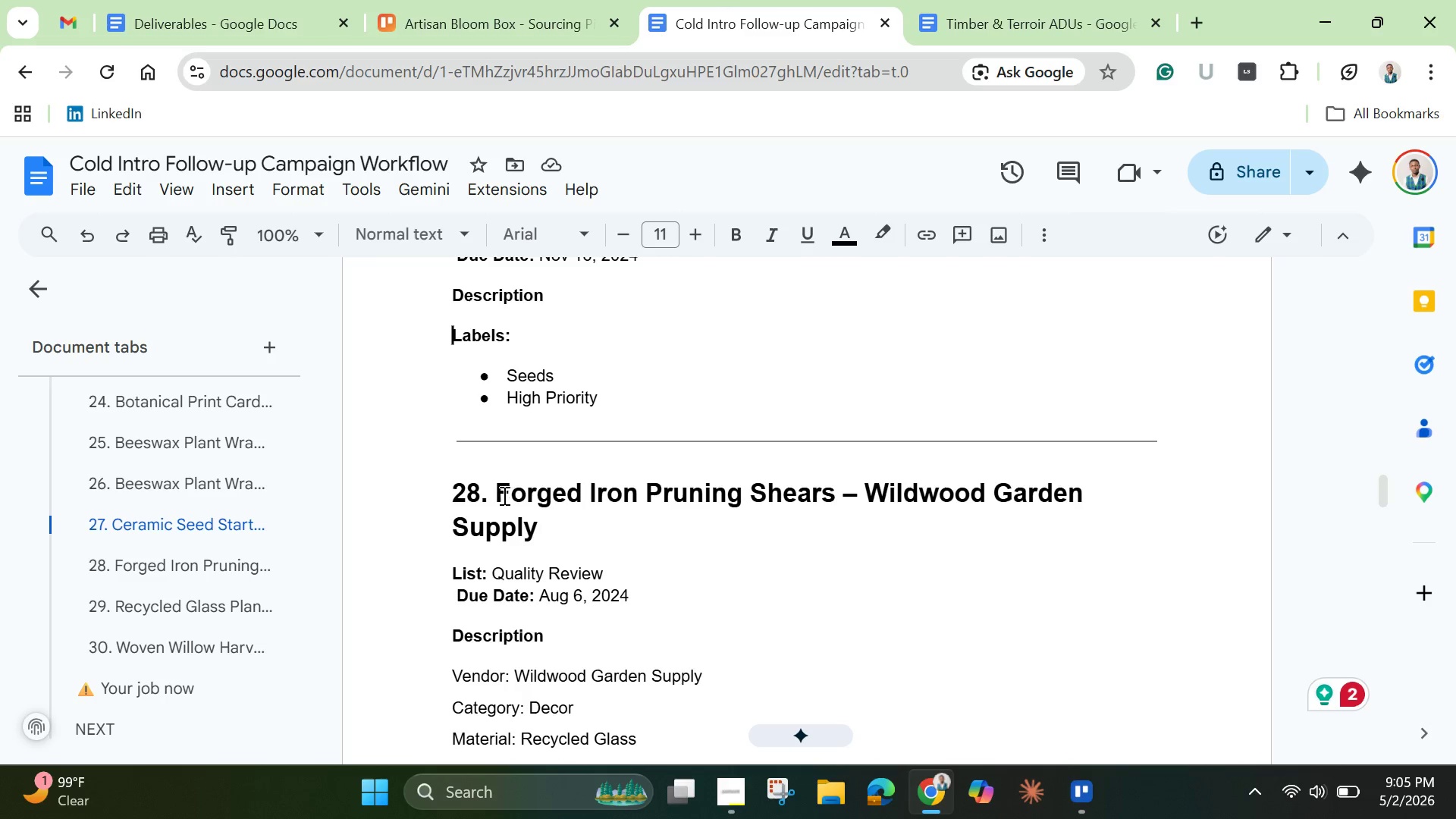 
left_click_drag(start_coordinate=[500, 495], to_coordinate=[550, 521])
 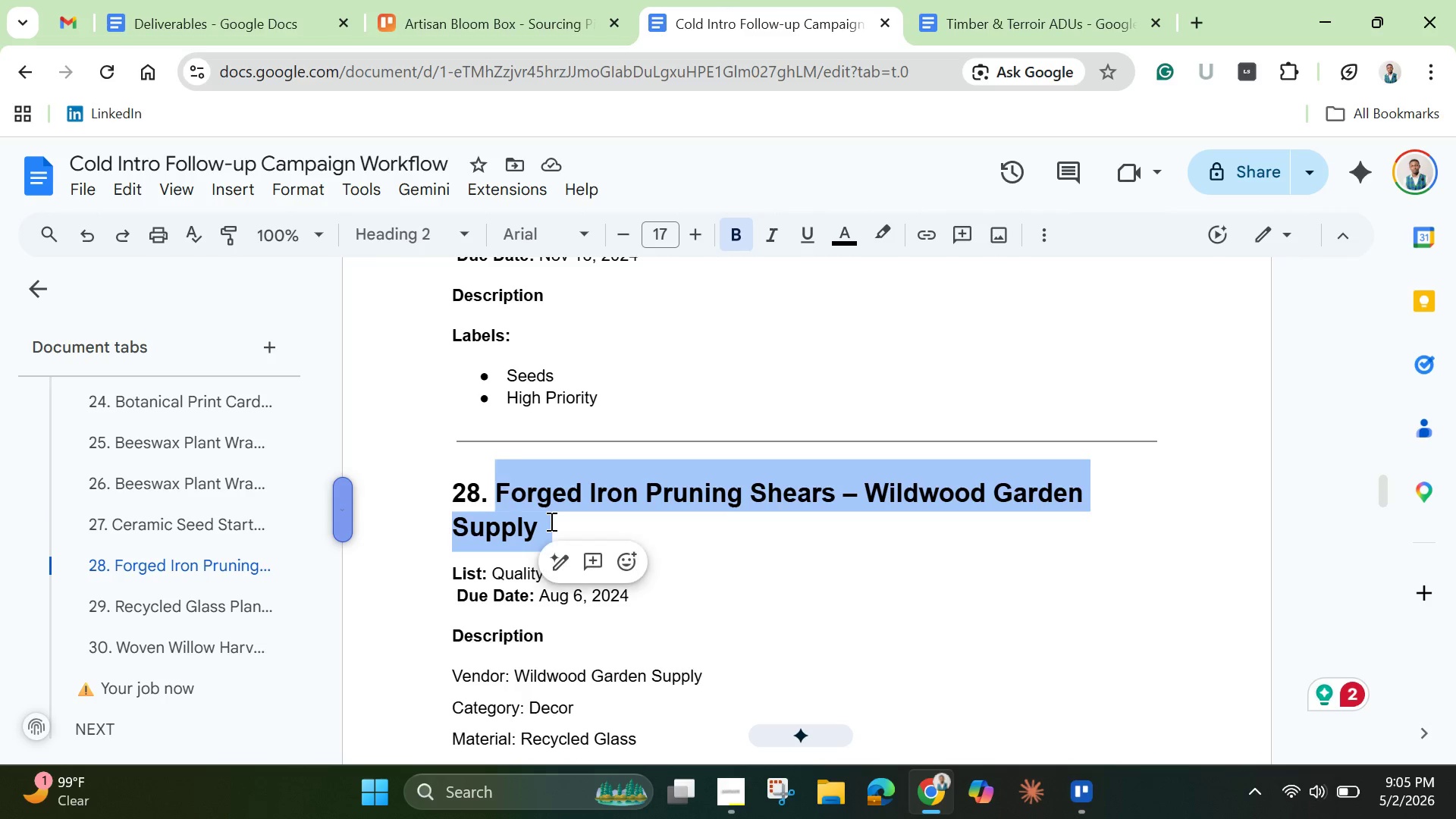 
key(Control+C)
 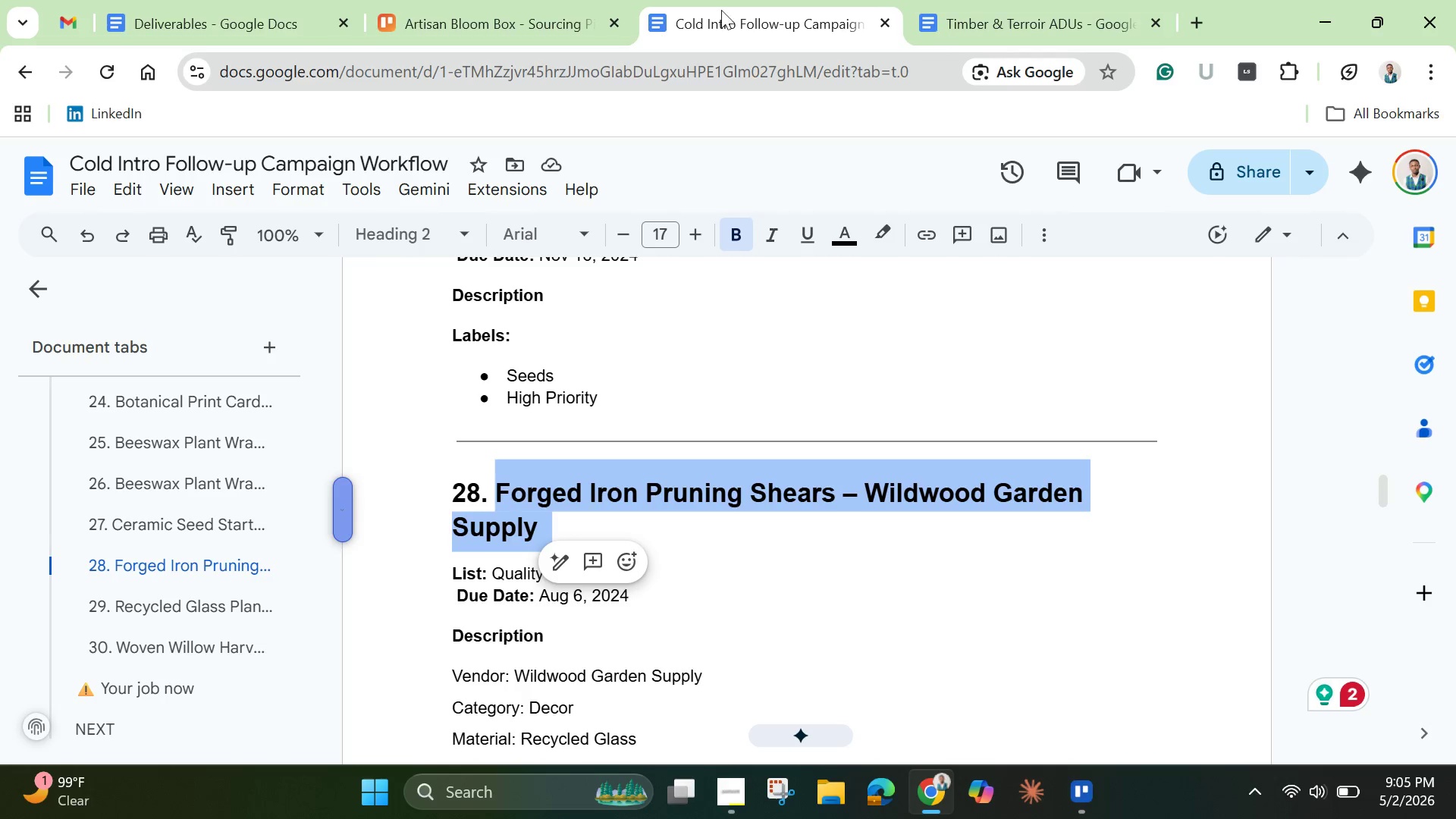 
left_click([537, 14])
 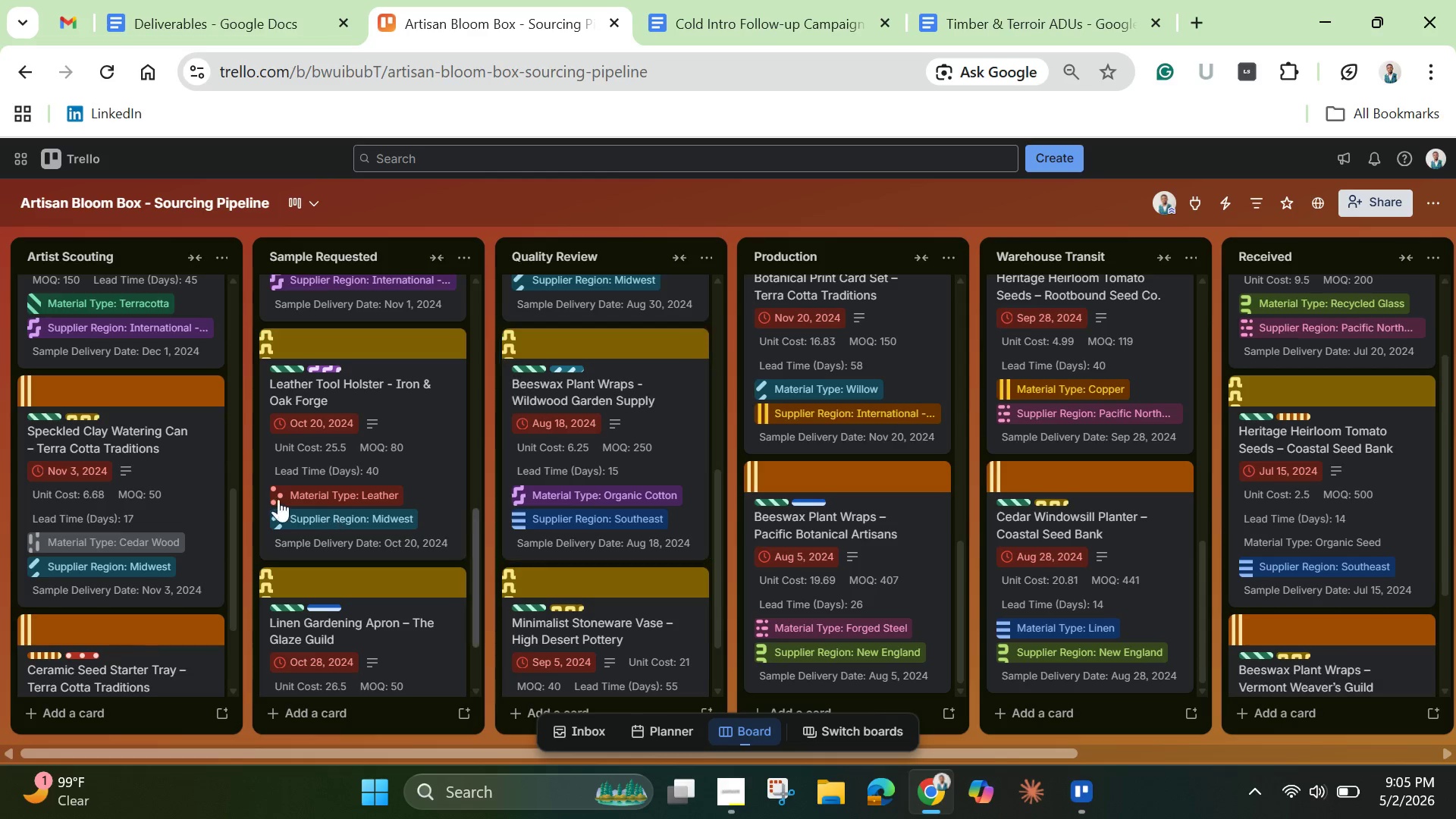 
scroll: coordinate [535, 664], scroll_direction: down, amount: 3.0
 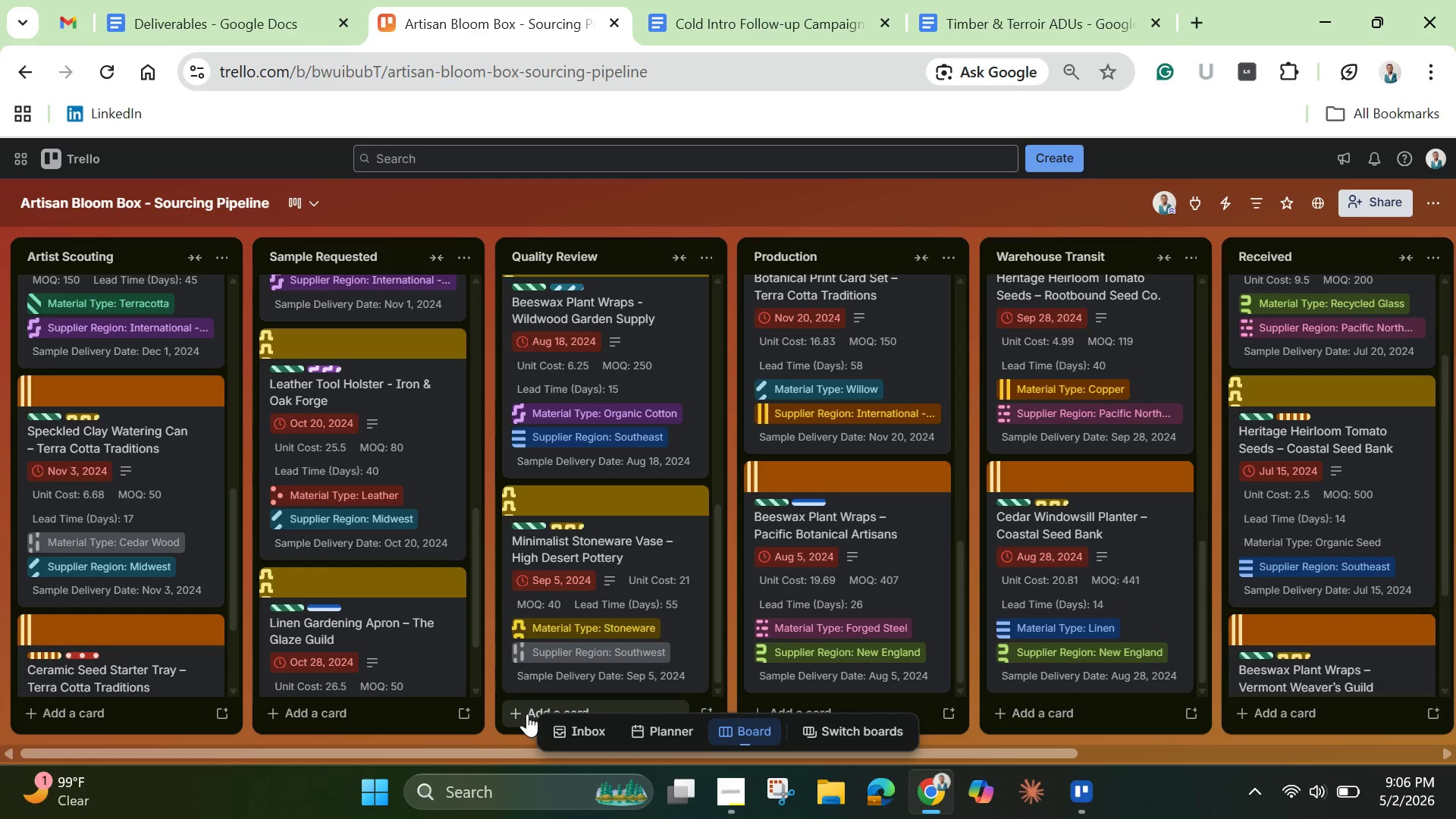 
left_click([519, 711])
 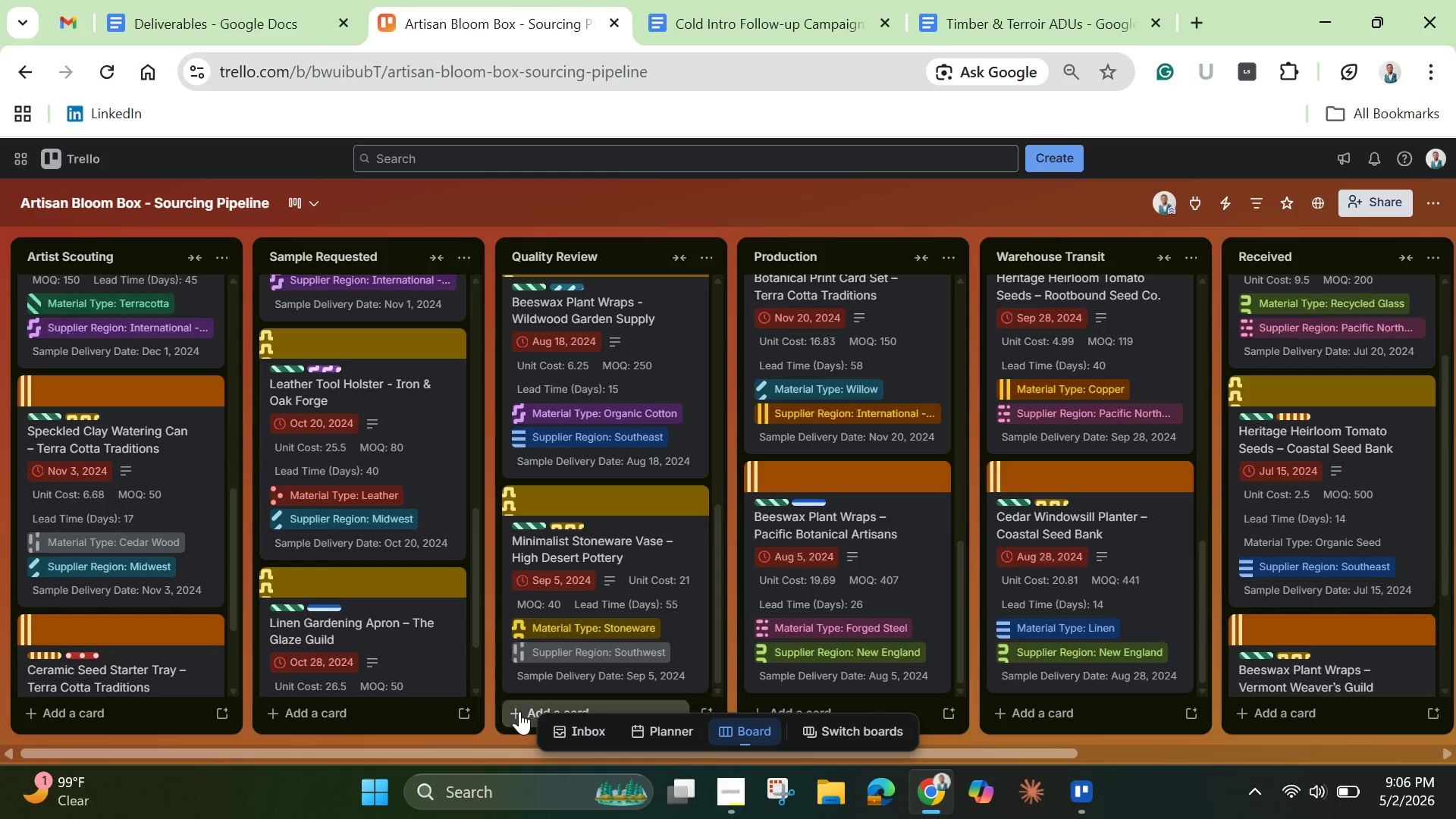 
mouse_move([524, 696])
 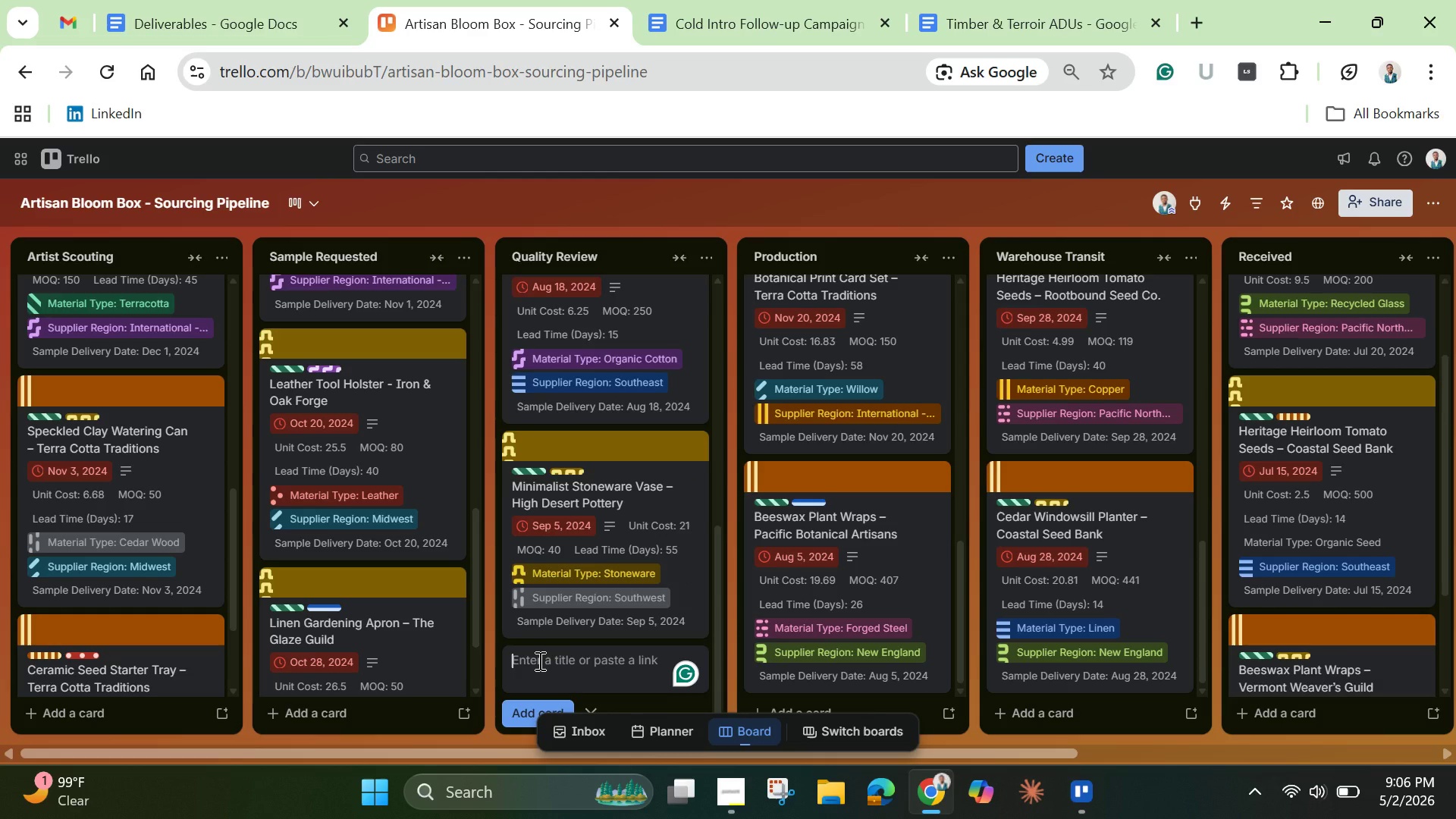 
key(Control+V)
 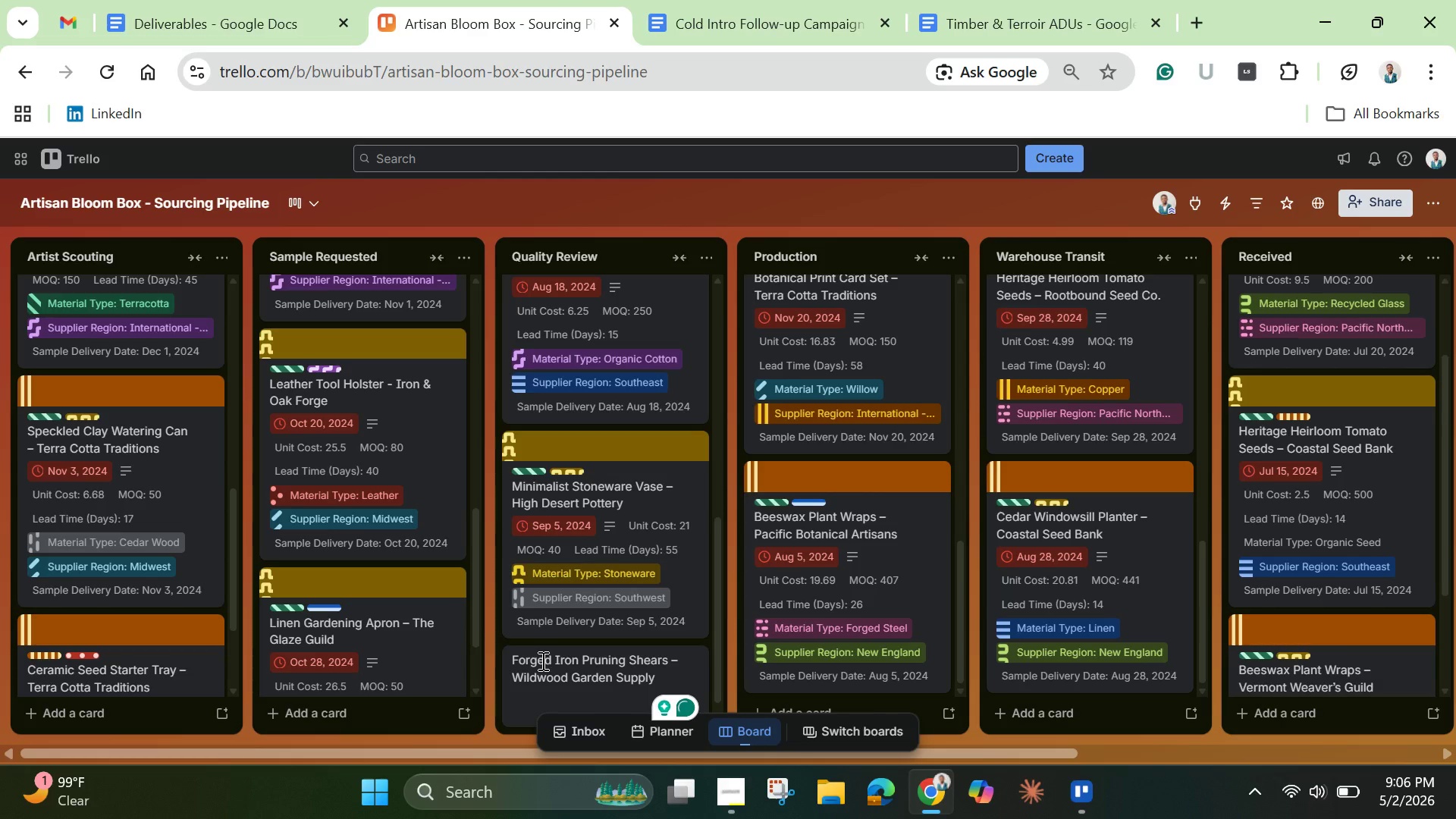 
key(Enter)
 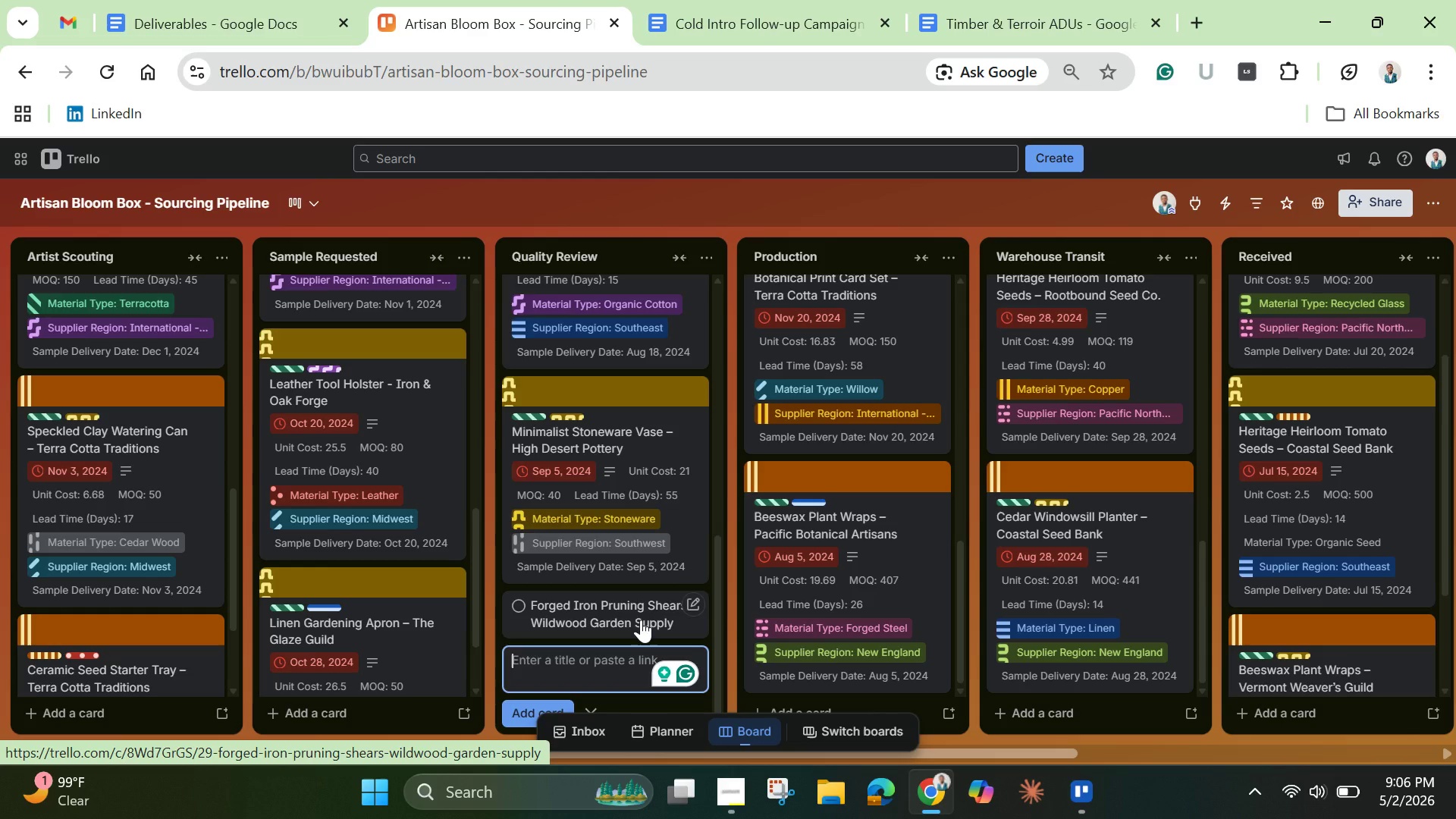 
left_click([641, 620])
 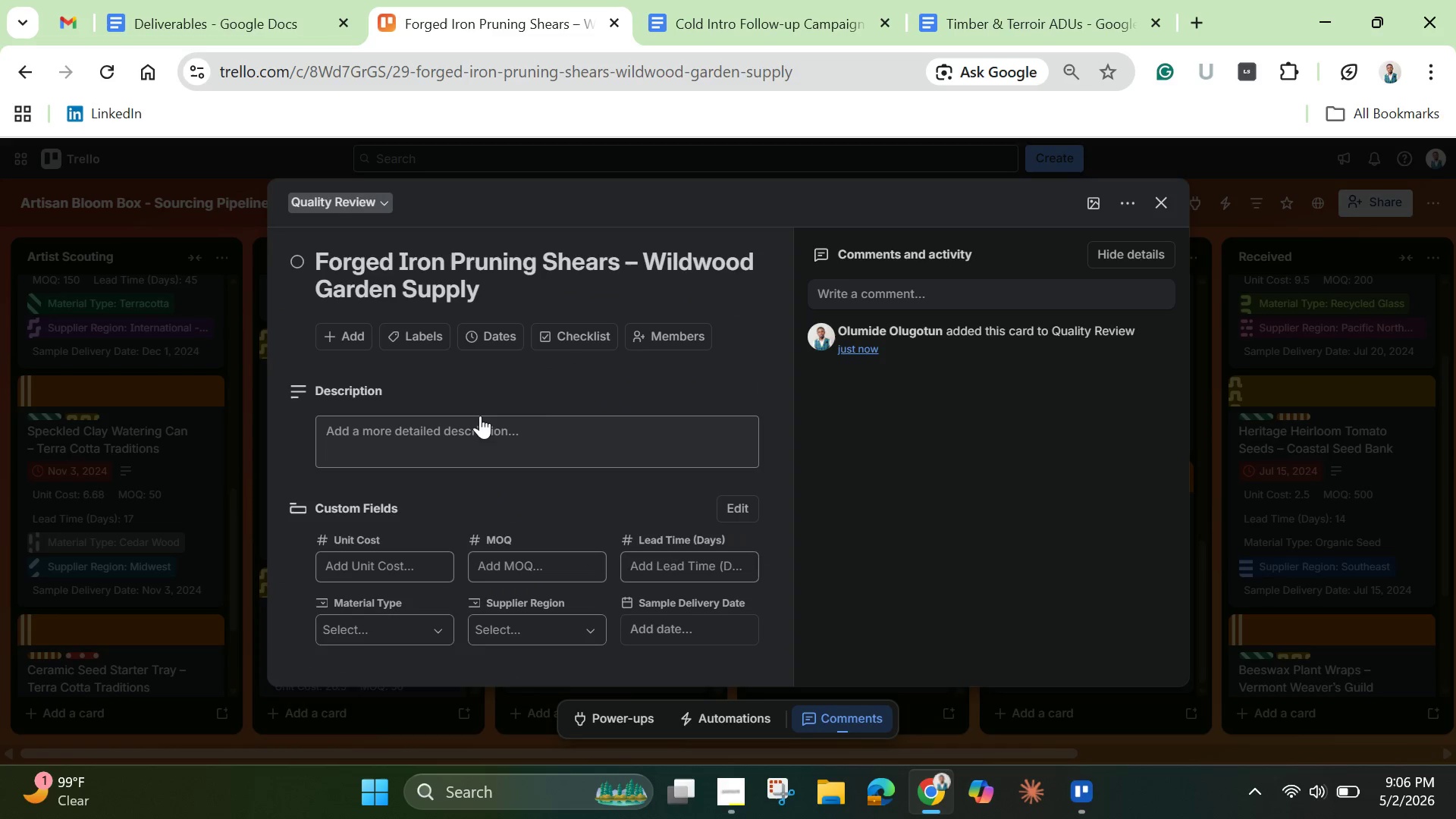 
mouse_move([447, 381])
 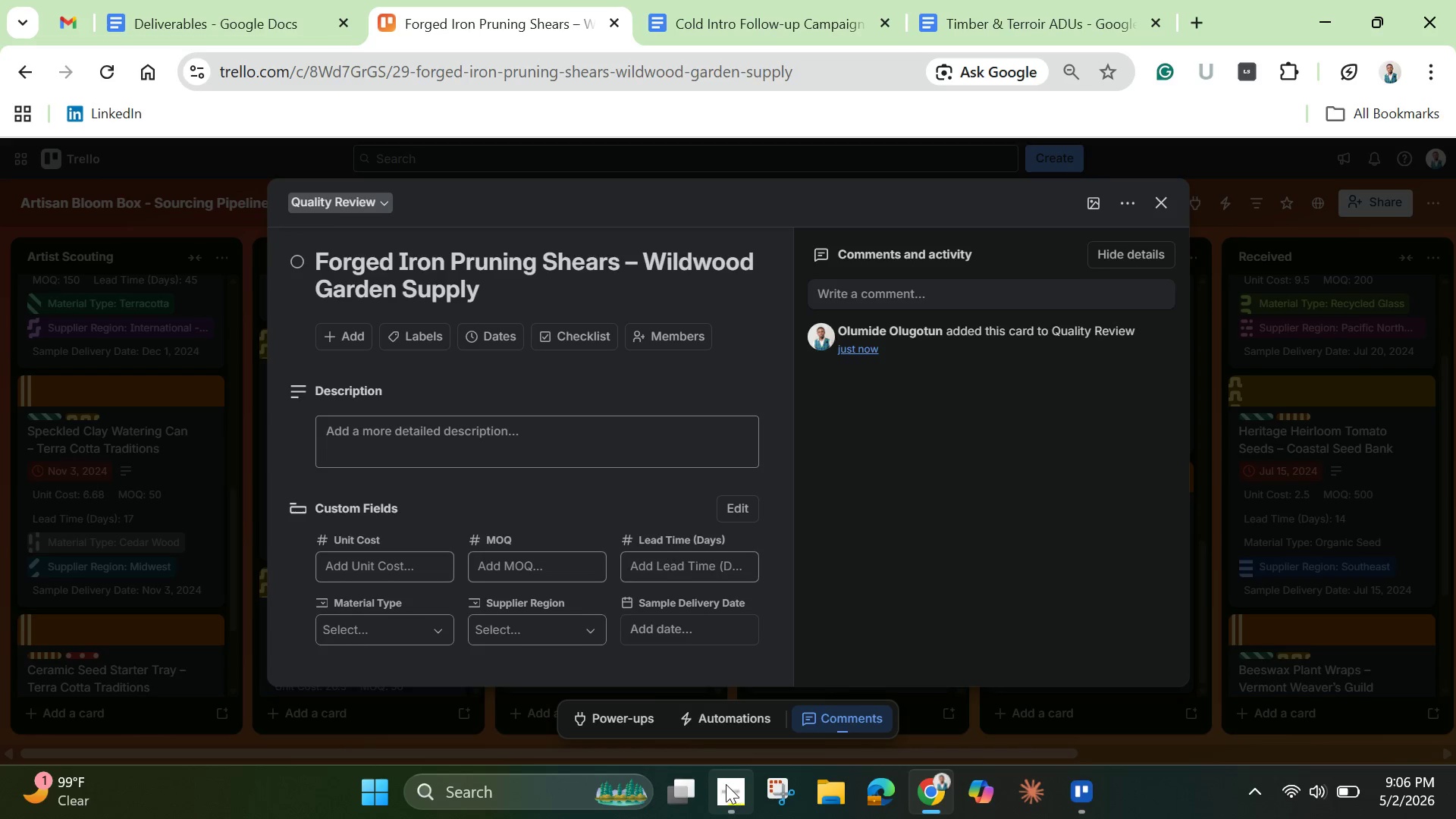 
left_click([714, 782])